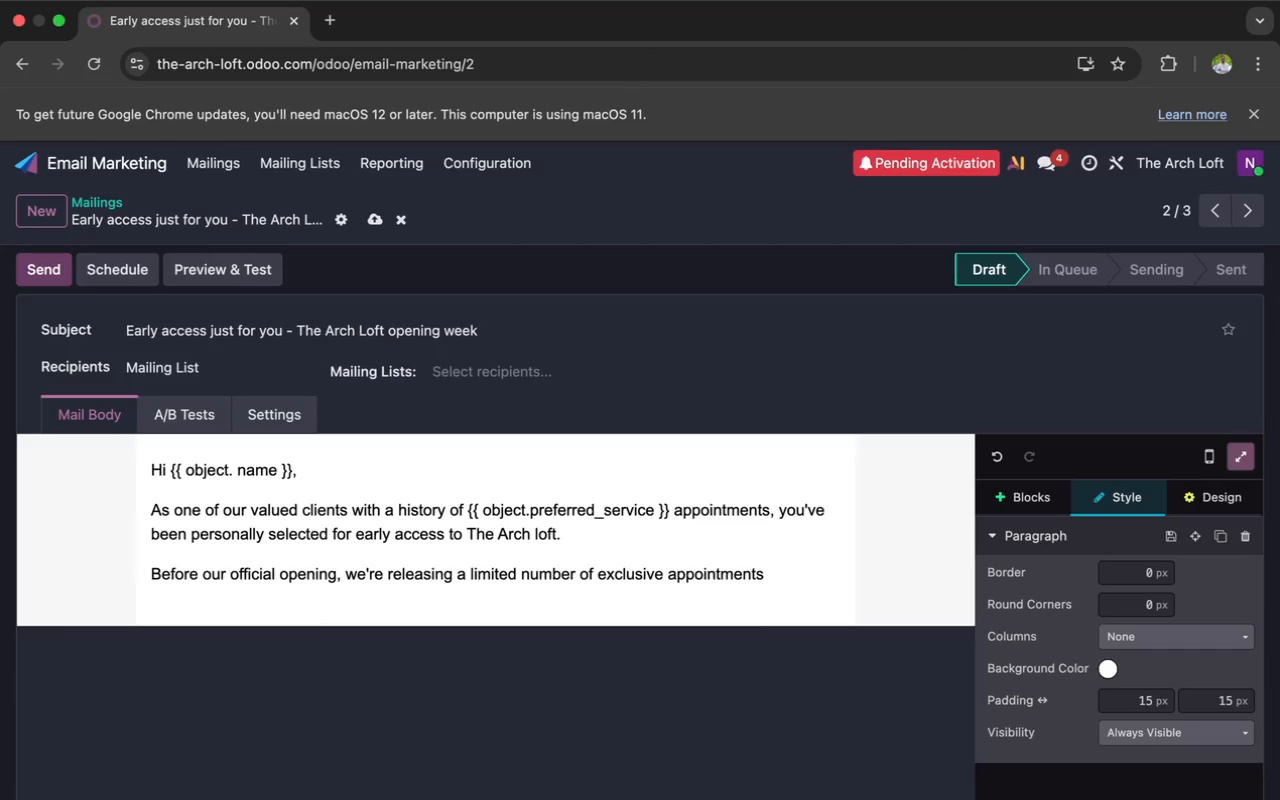 
wait(22.91)
 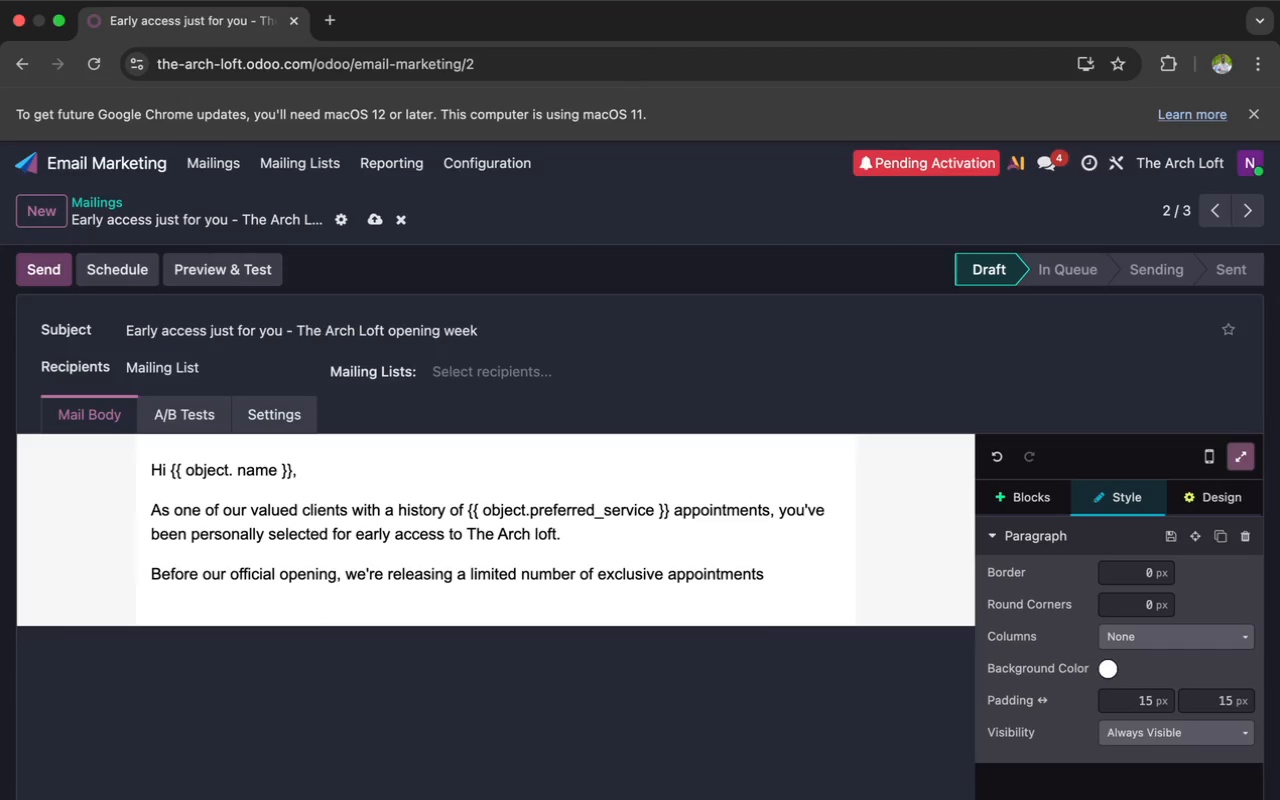 
type( FOR )
 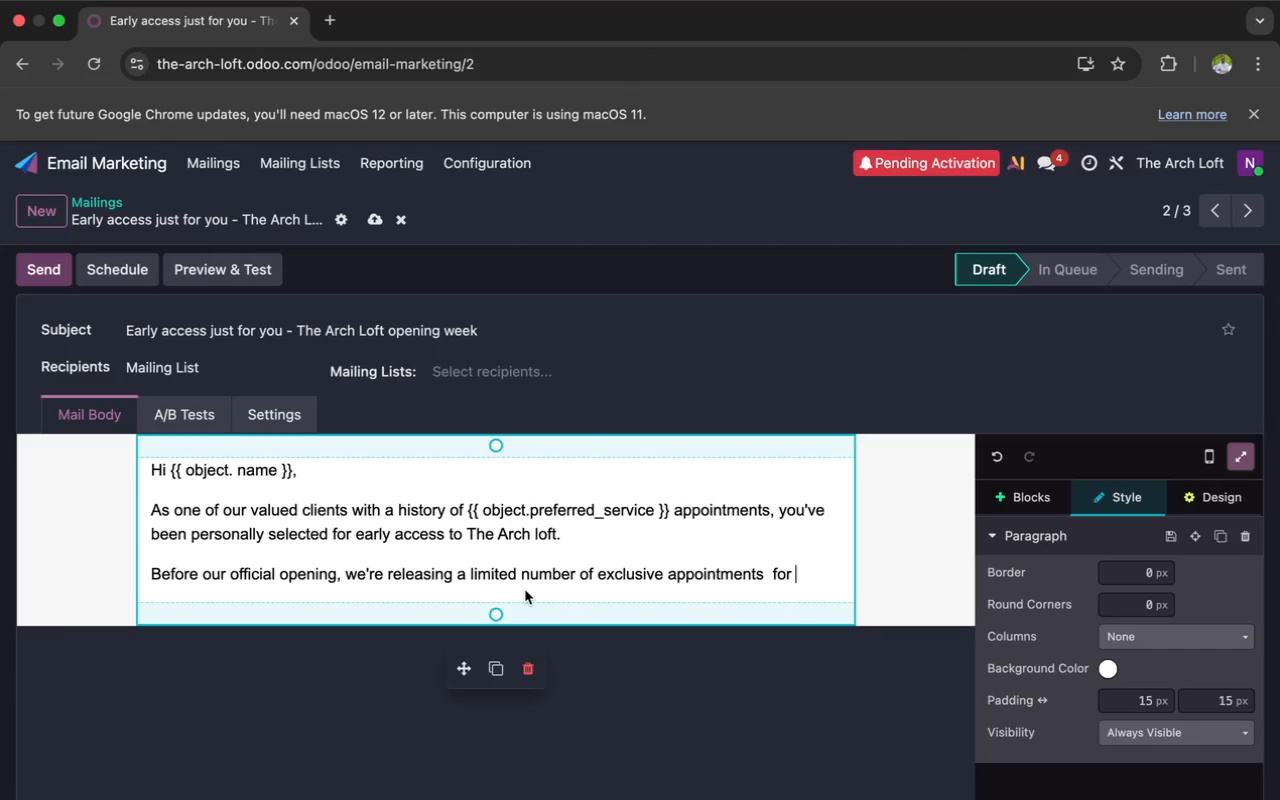 
wait(42.32)
 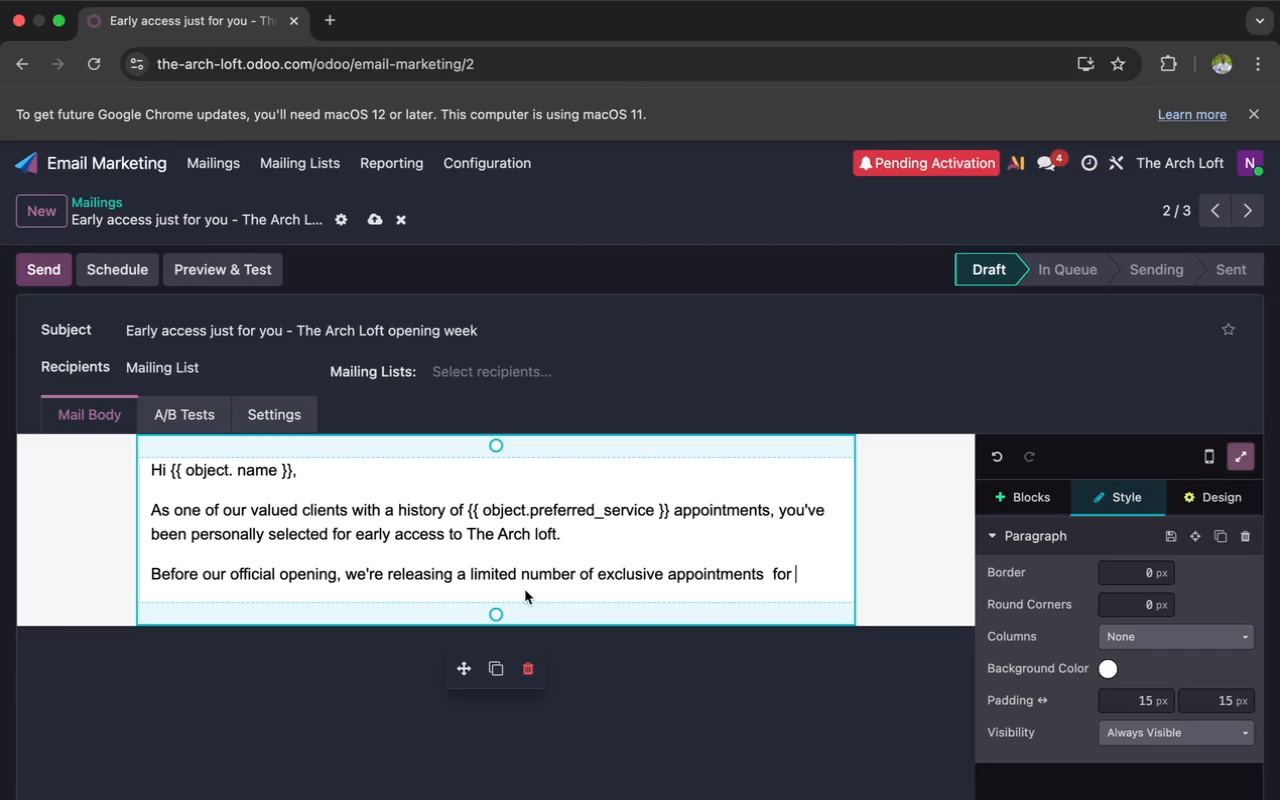 
type(our Founder's Circle A)
key(Backspace)
type( a privae)
key(Backspace)
type(te )
 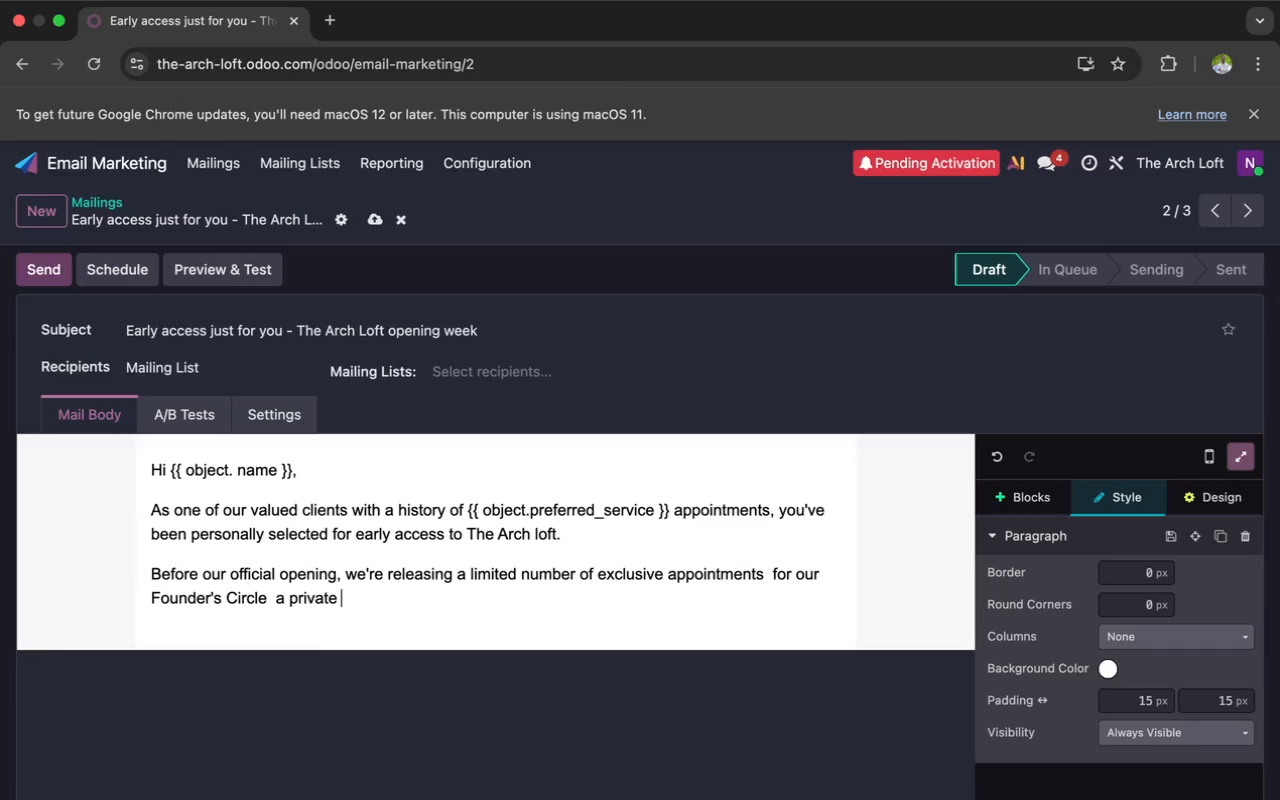 
wait(8.33)
 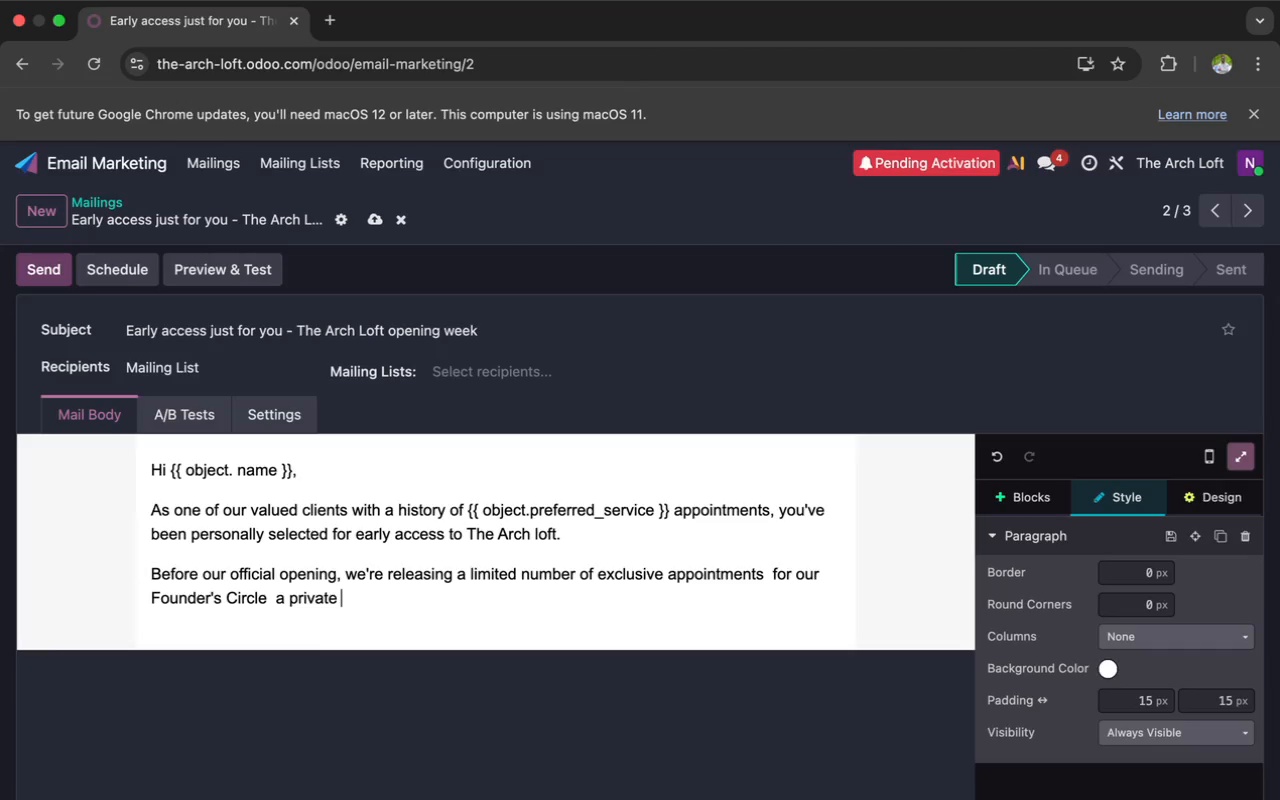 
type(la)
 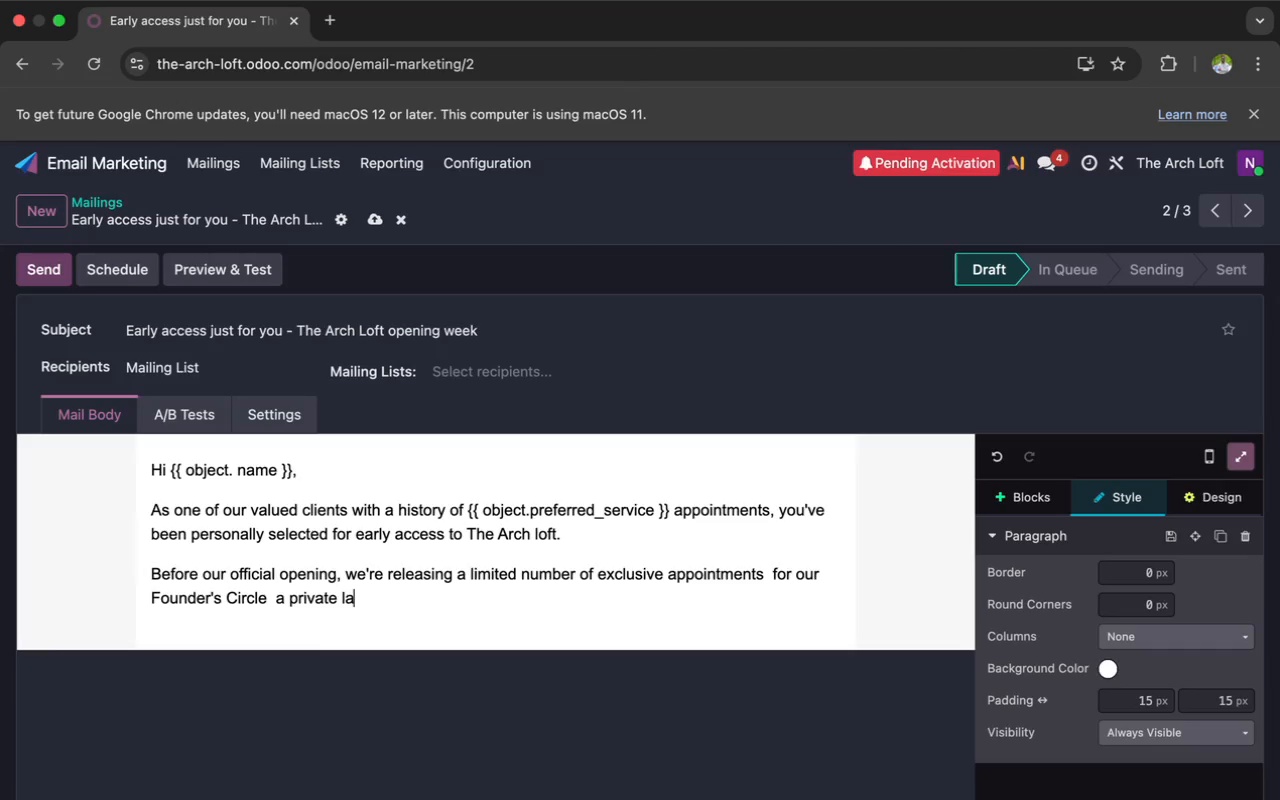 
type(unch )
 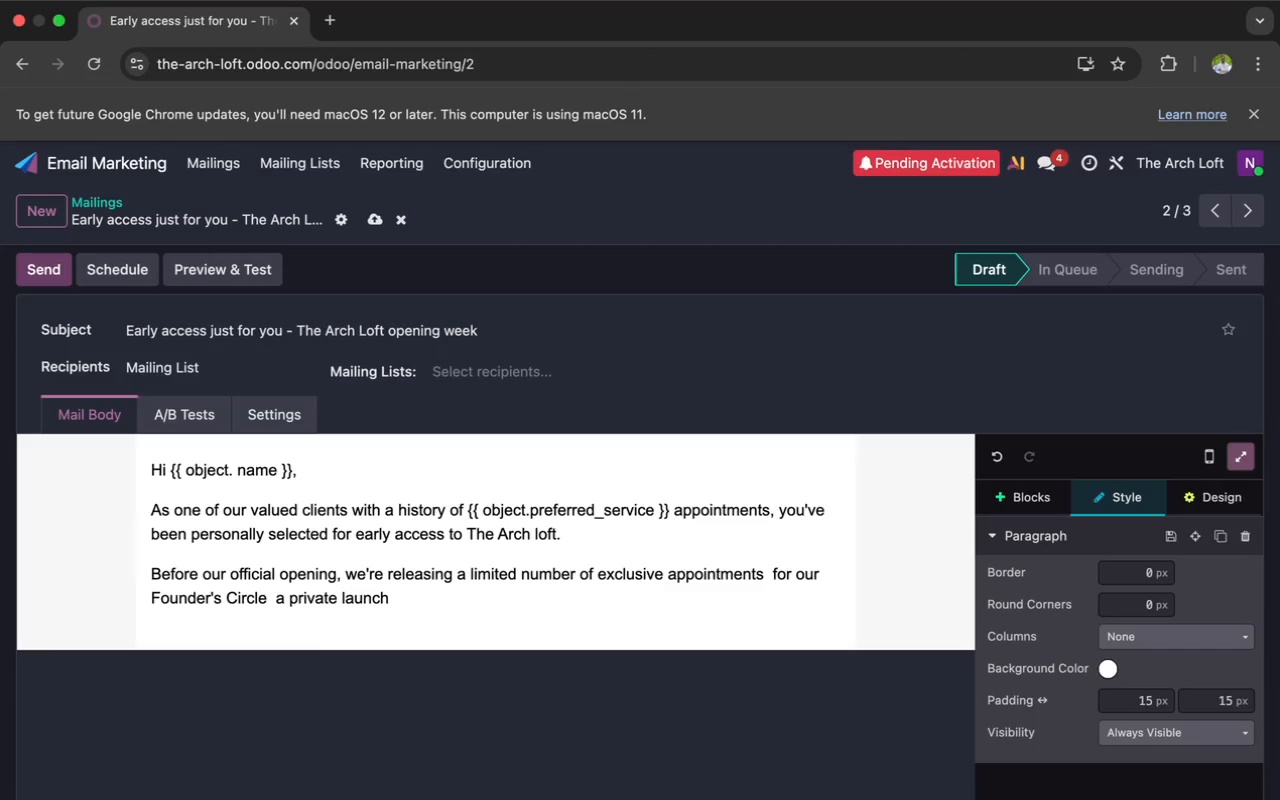 
wait(8.0)
 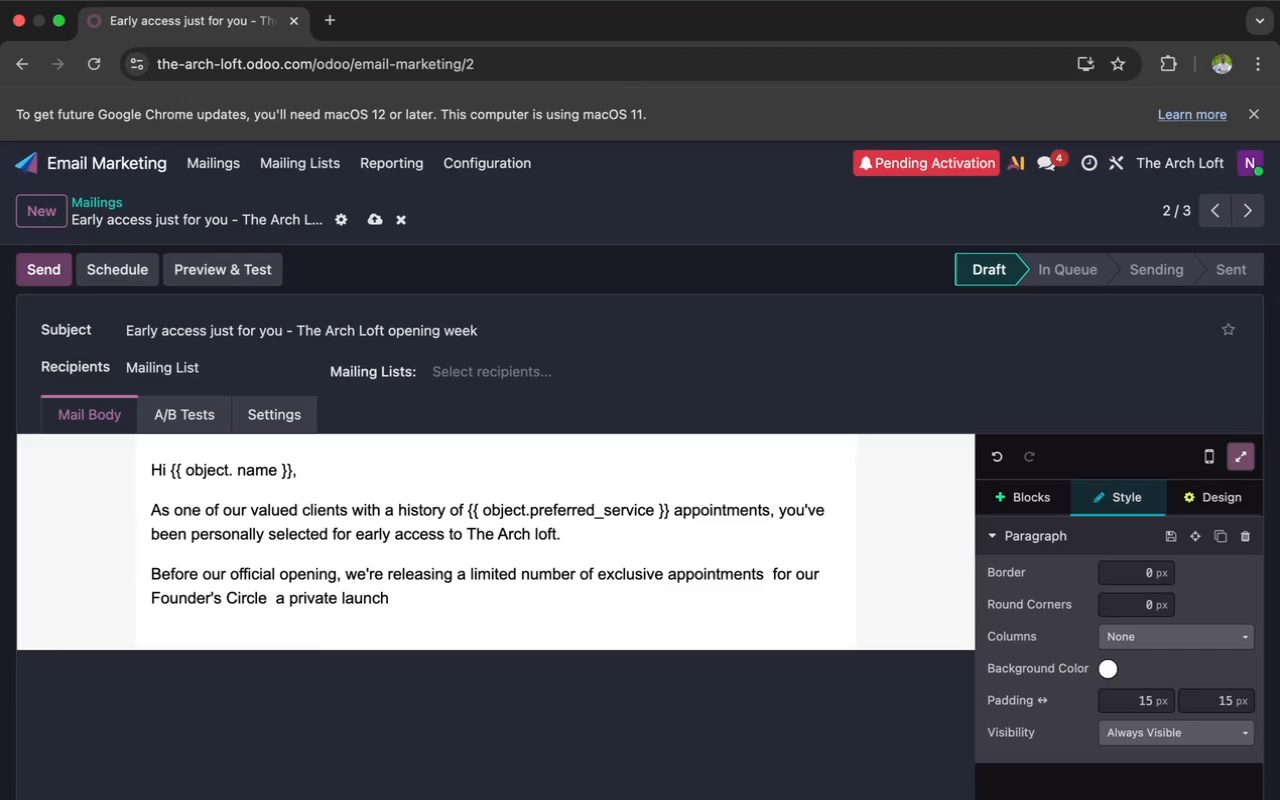 
type(window reser)
 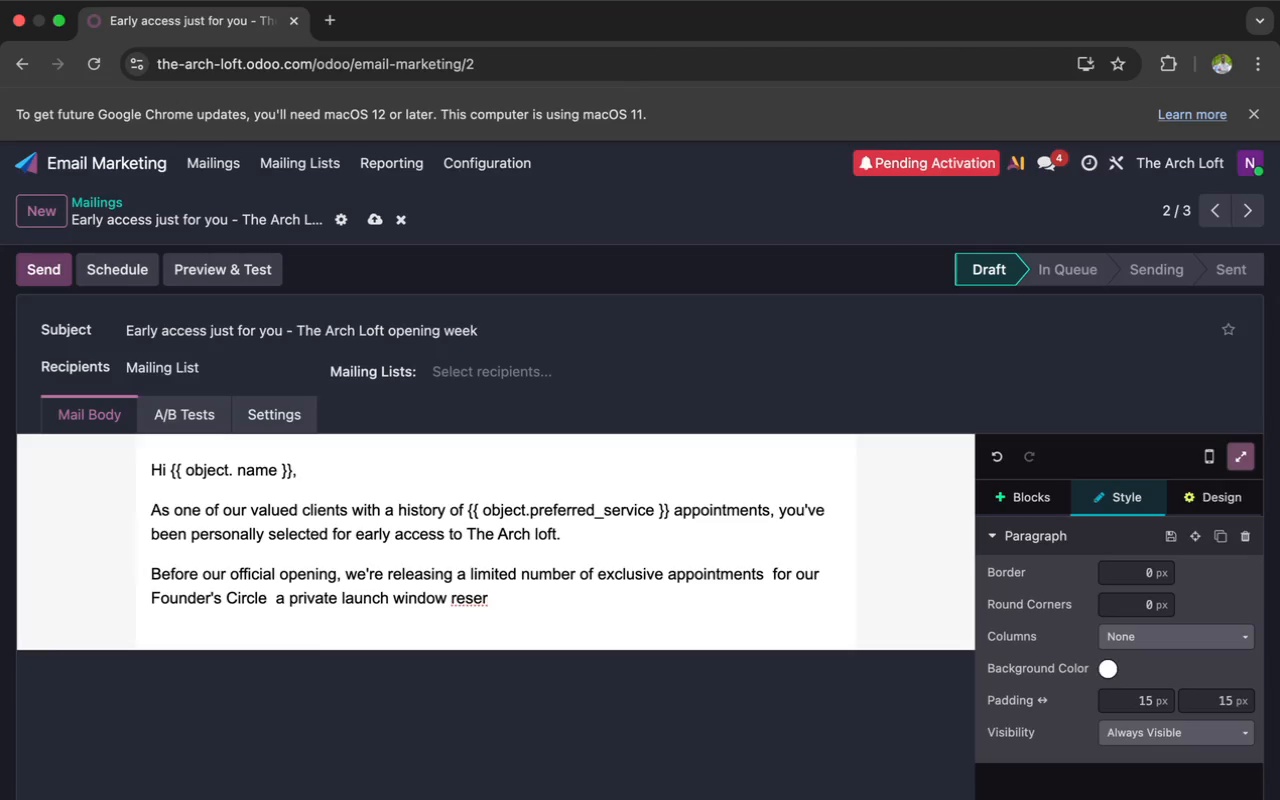 
wait(9.72)
 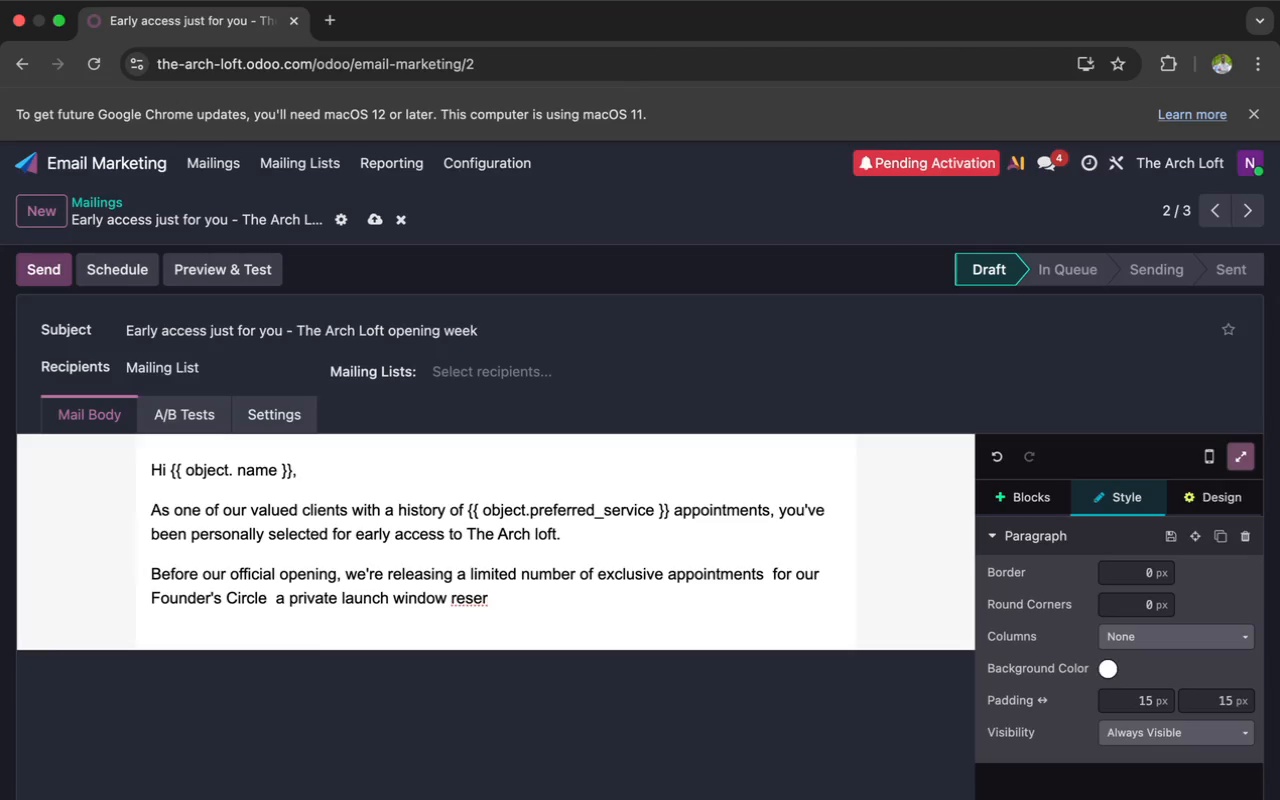 
type(ved for our )
 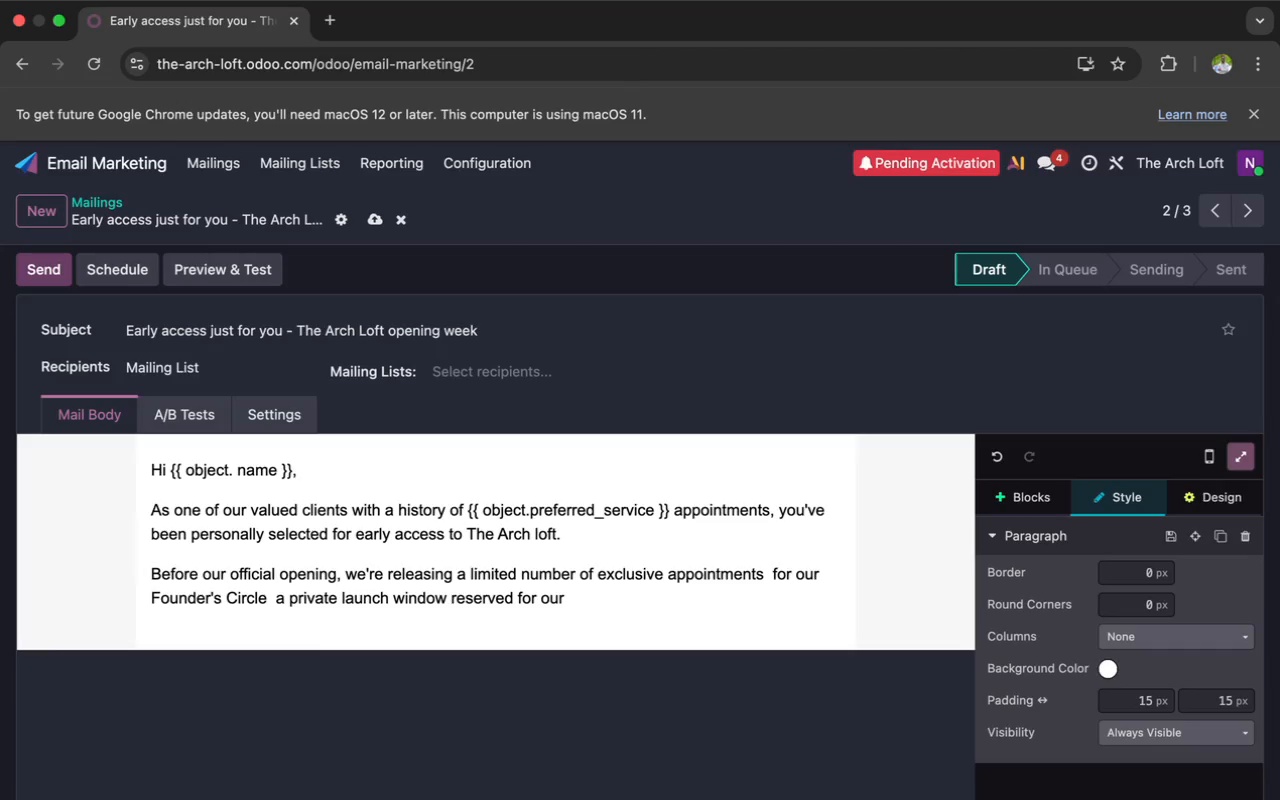 
wait(19.87)
 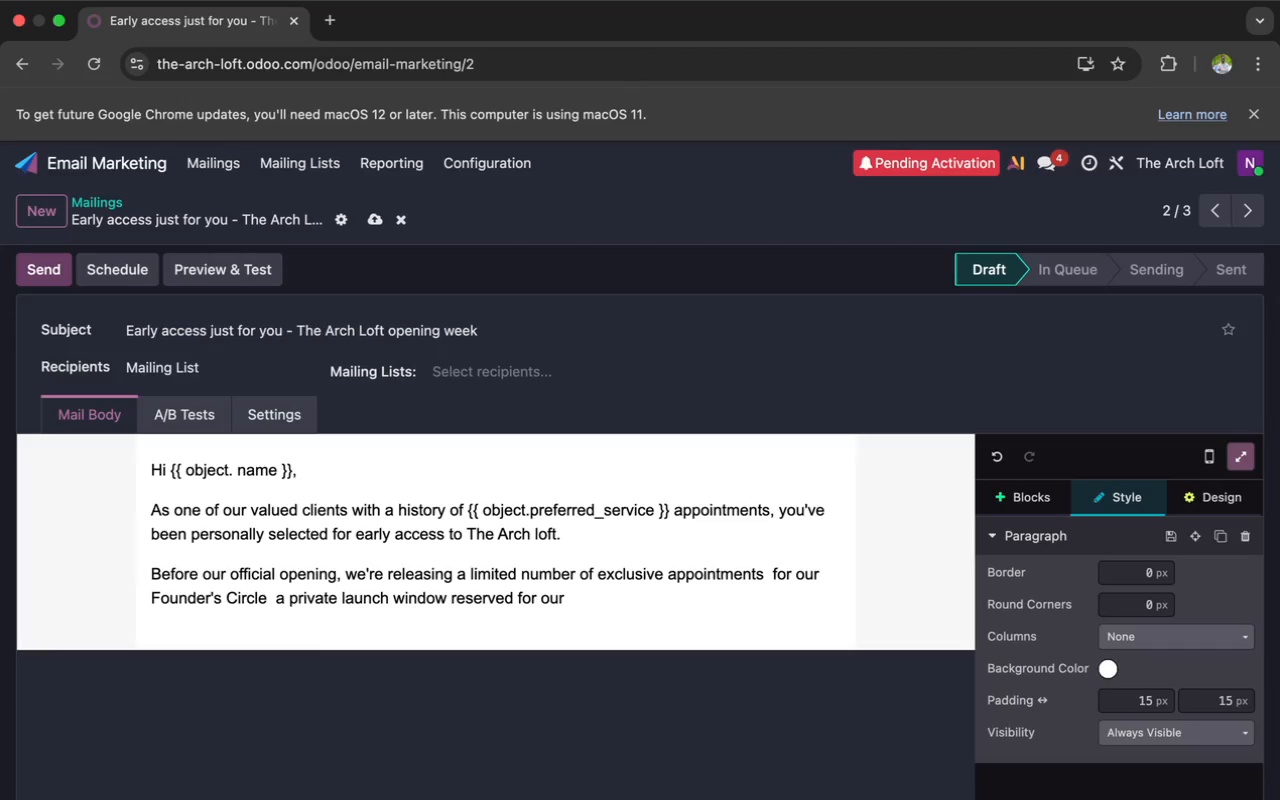 
type(most)
 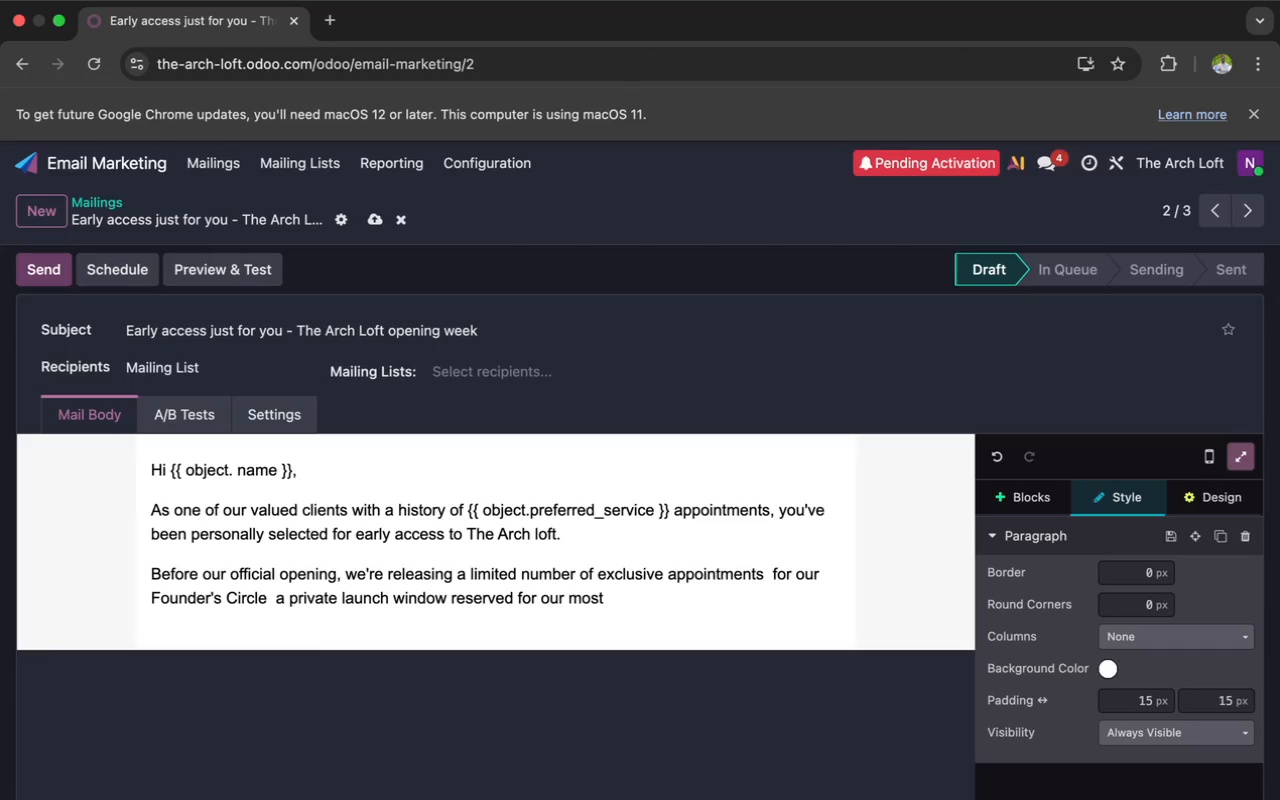 
wait(80.95)
 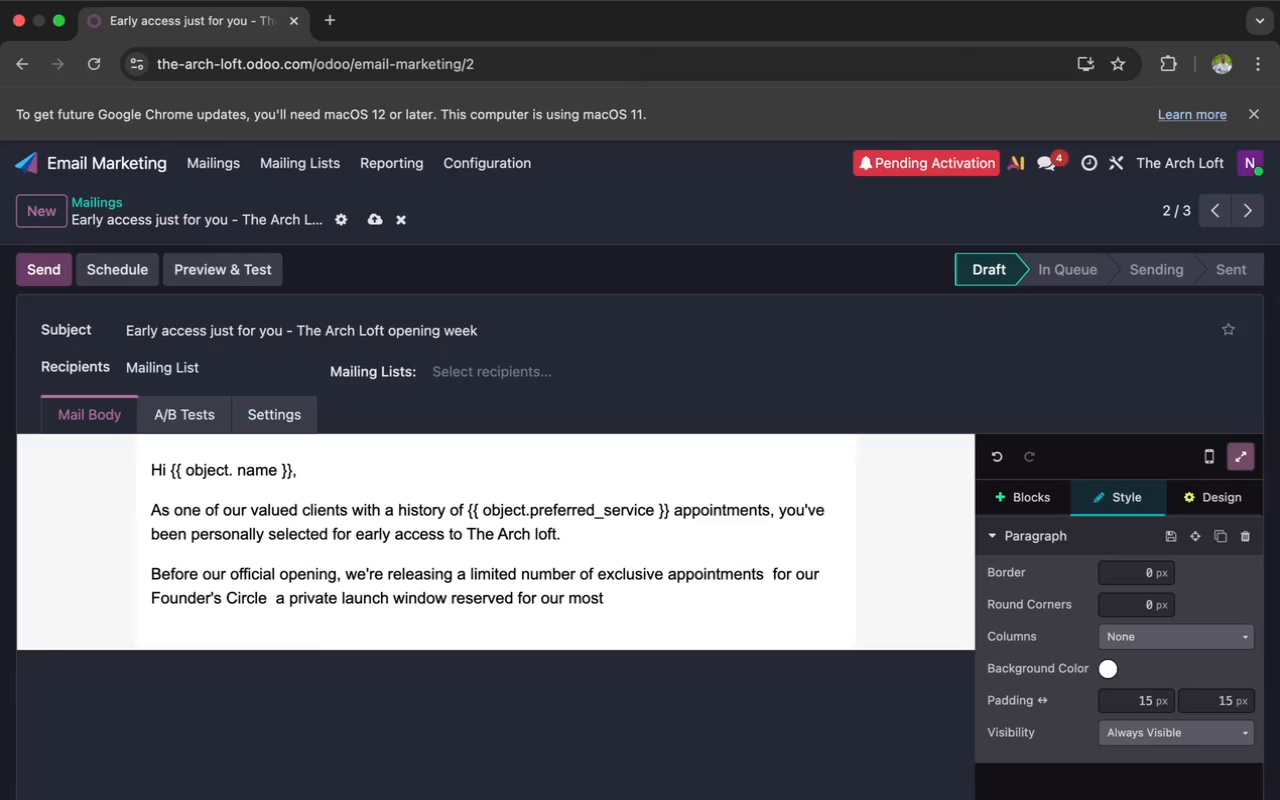 
key(Space)
 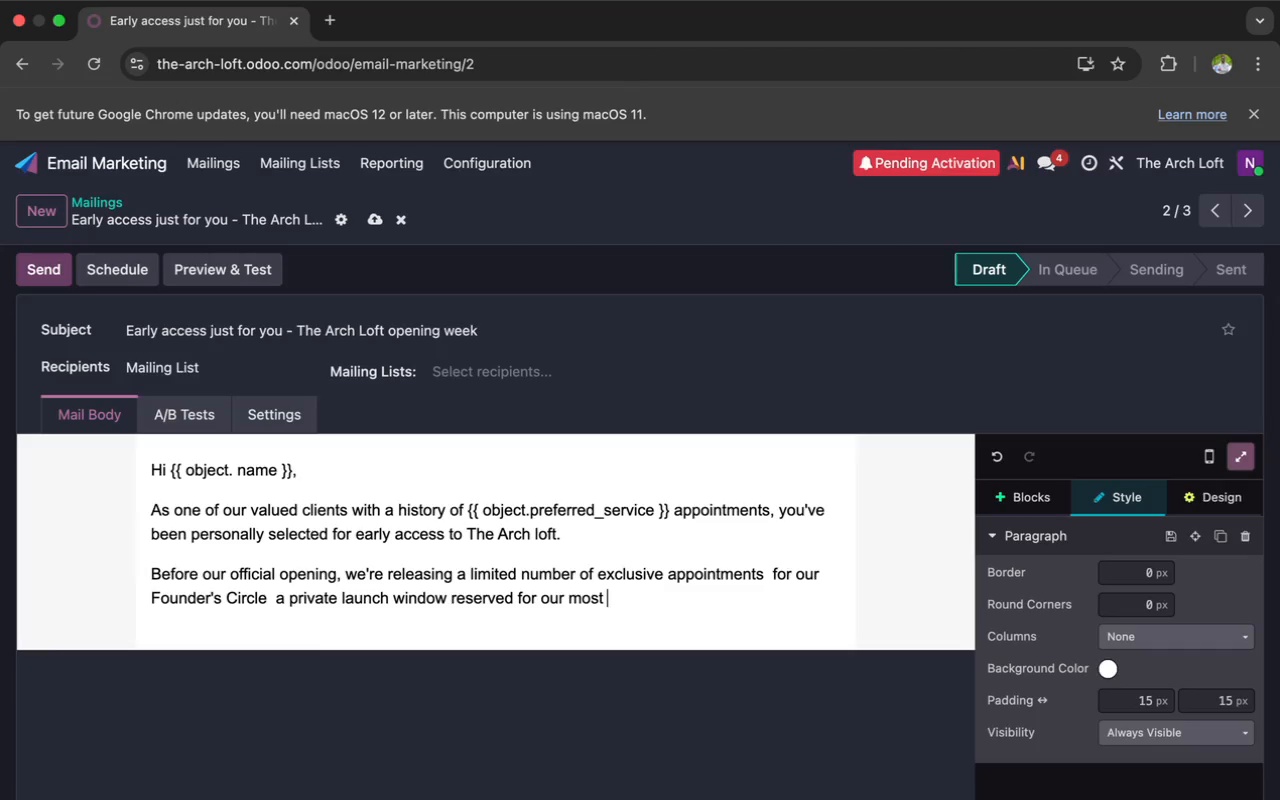 
wait(40.49)
 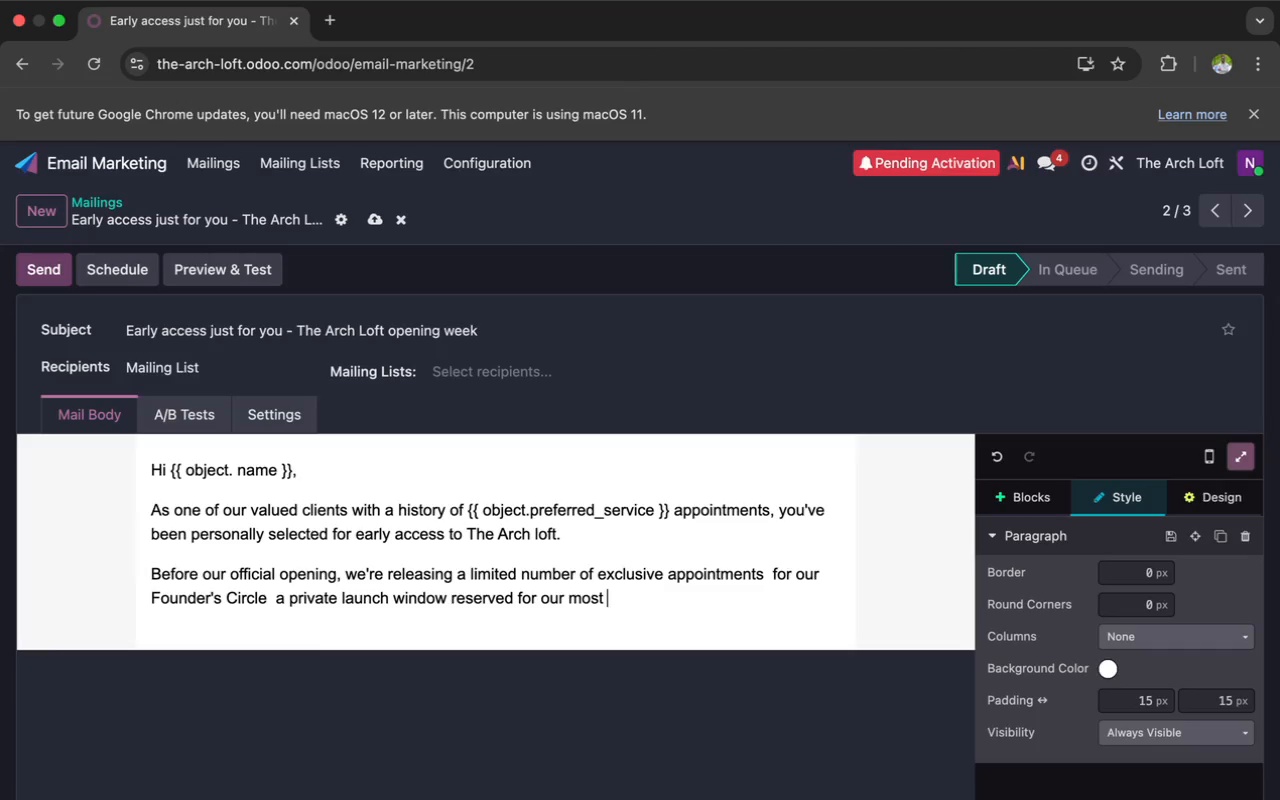 
type(loyal clients.)
 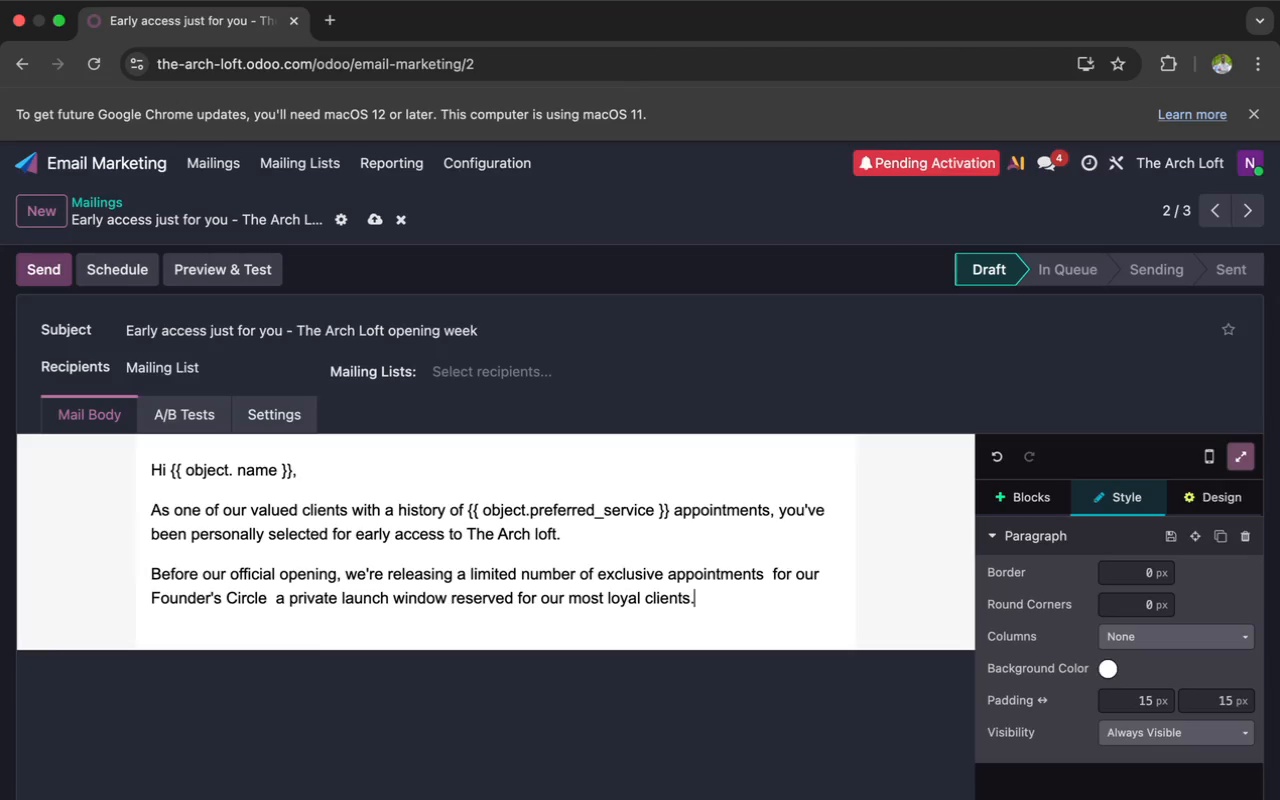 
key(Enter)
 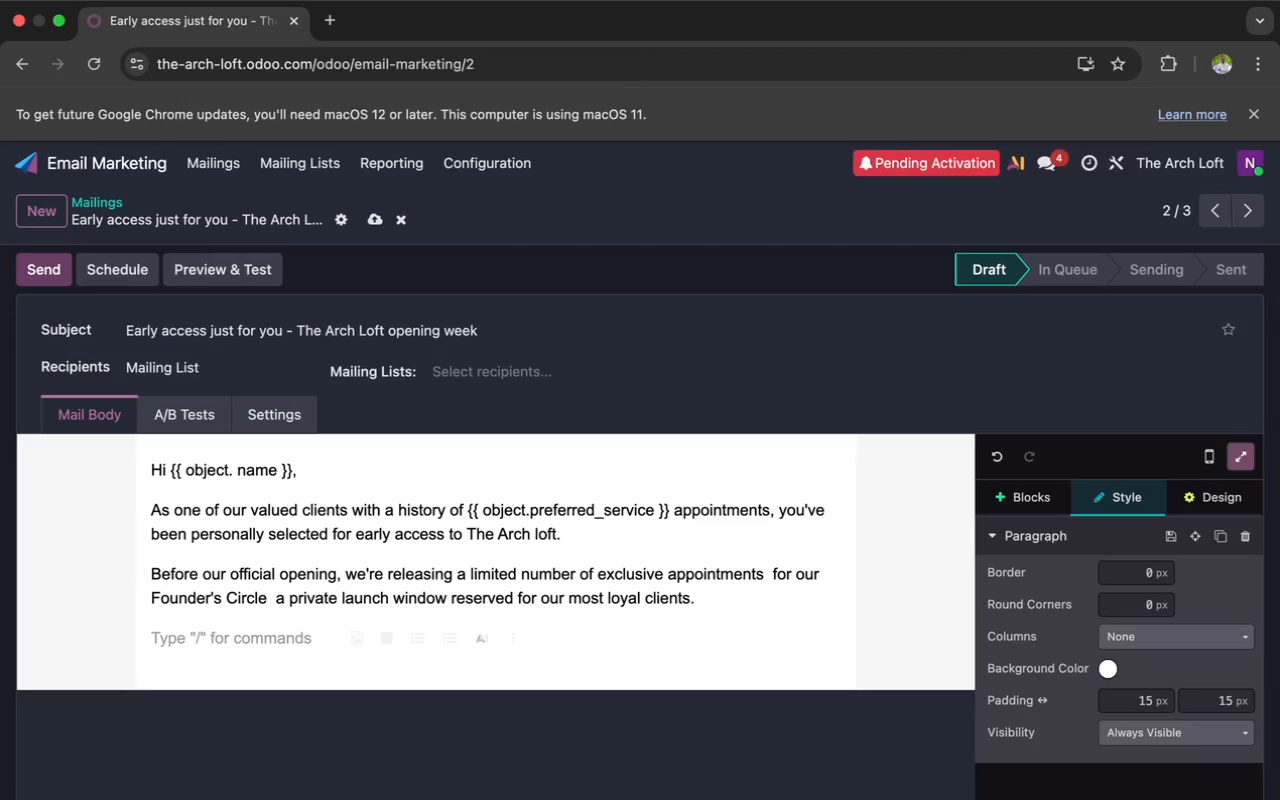 
type(This is your oppor)
 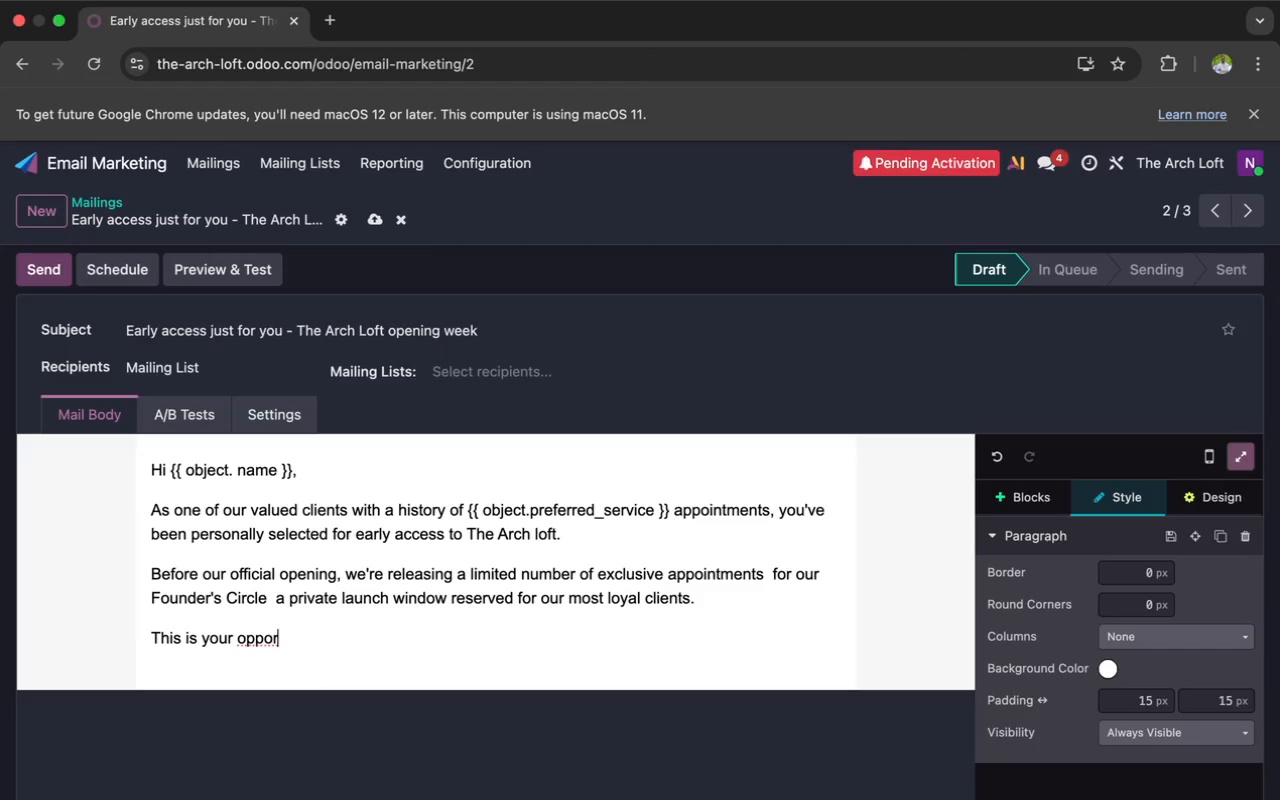 
type(tun)
 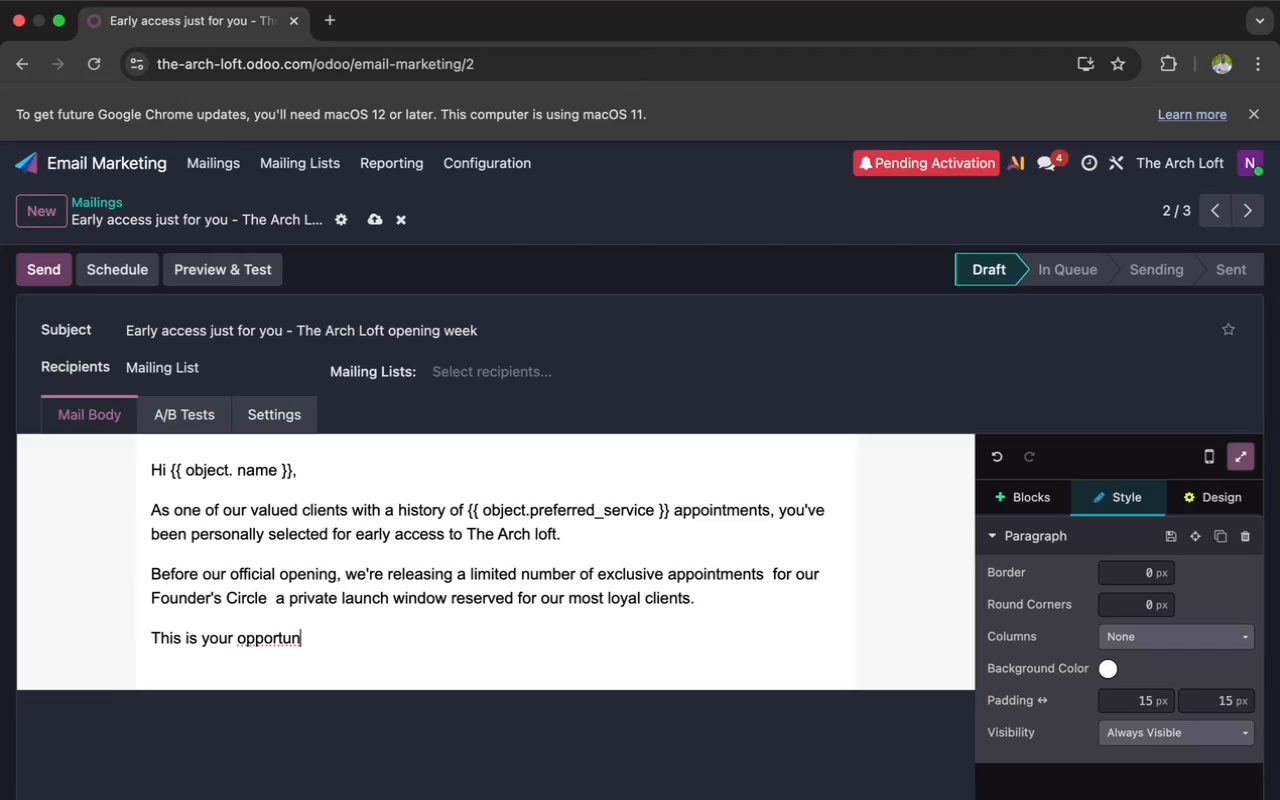 
wait(7.2)
 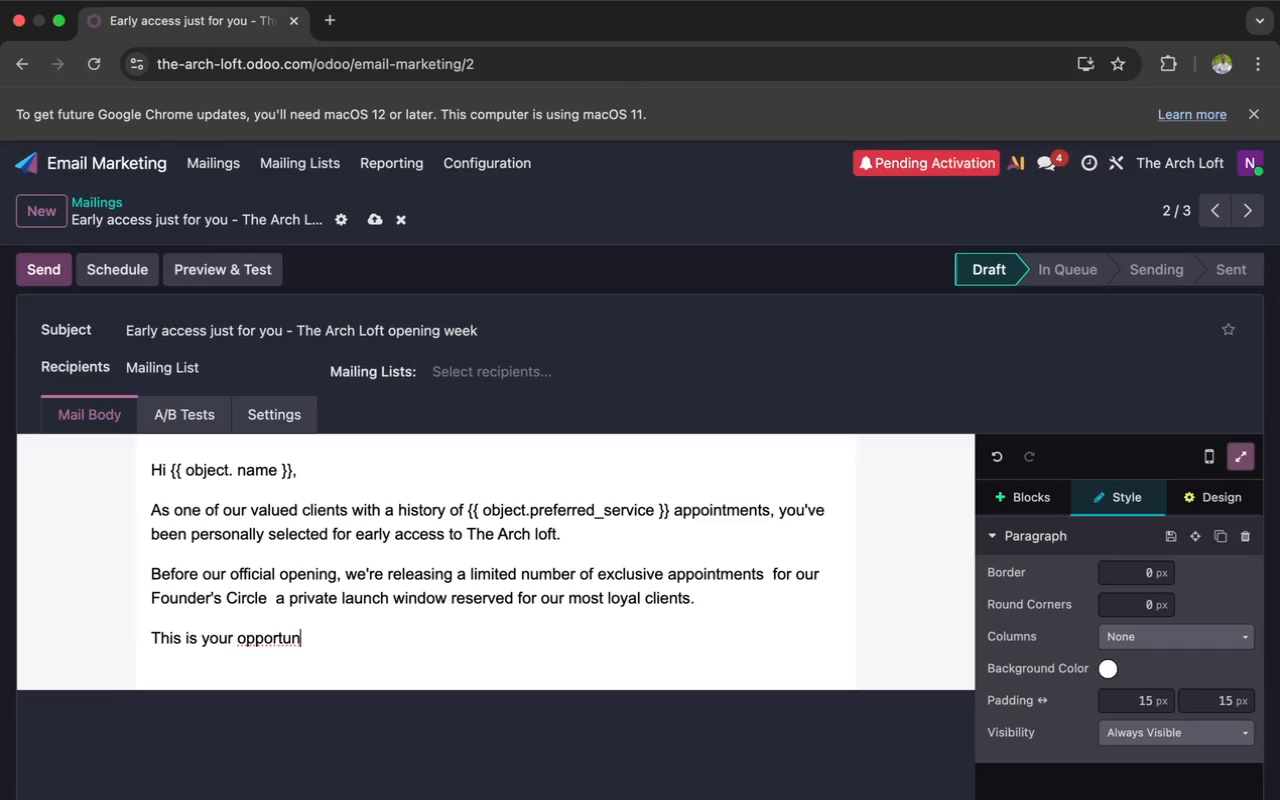 
type(ity)
 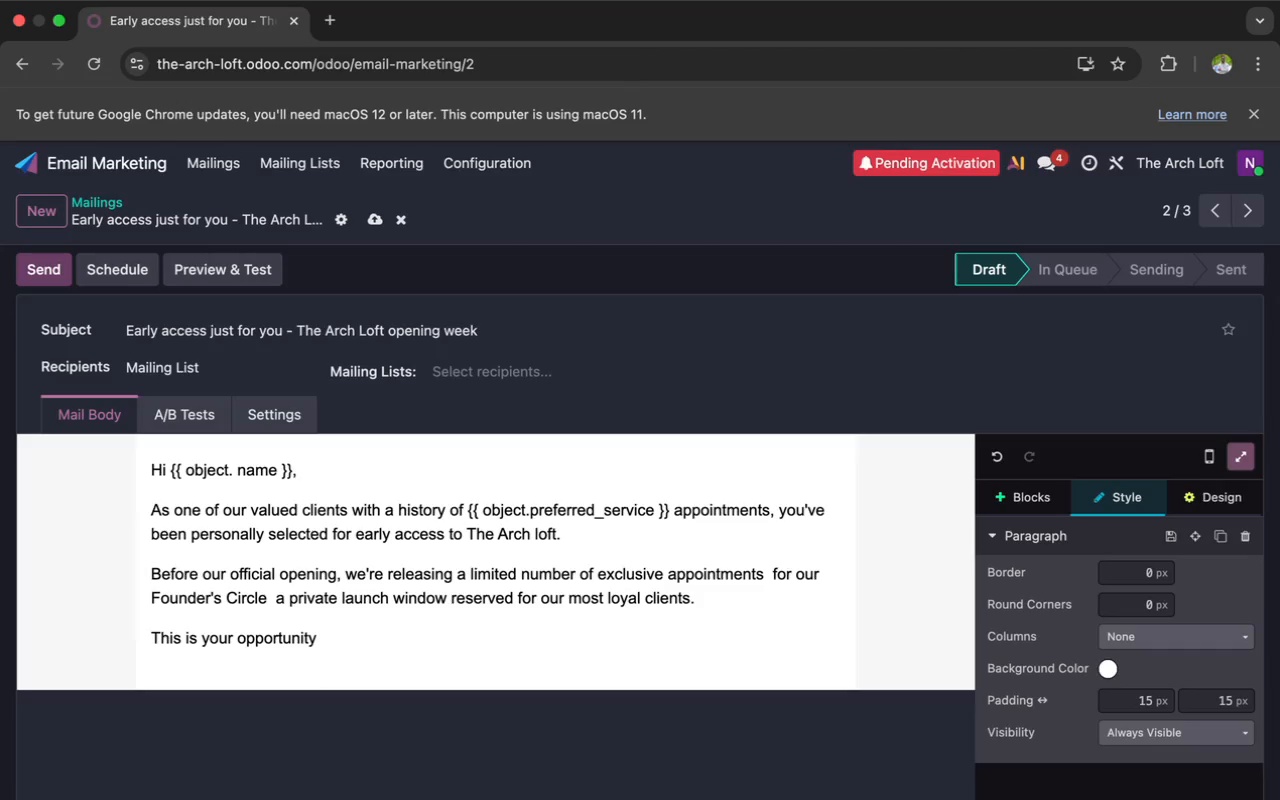 
key(Space)
 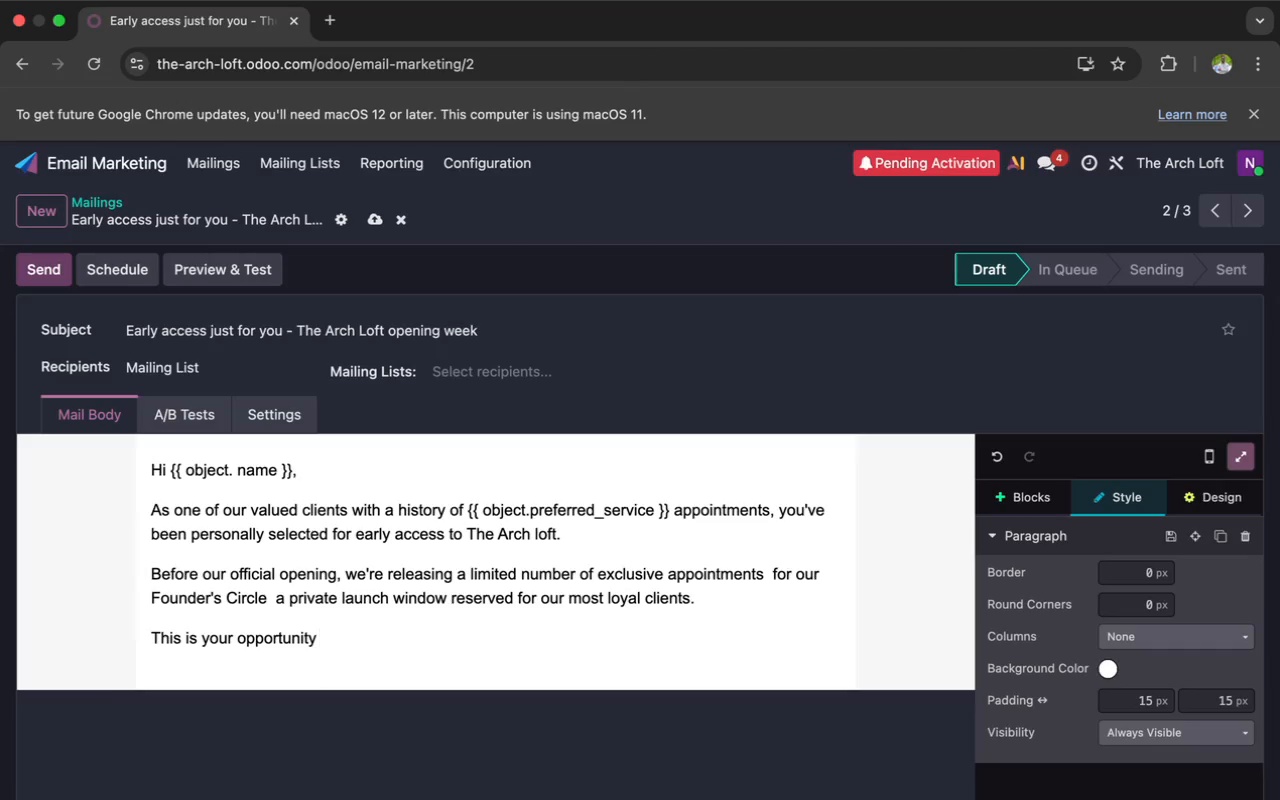 
wait(18.63)
 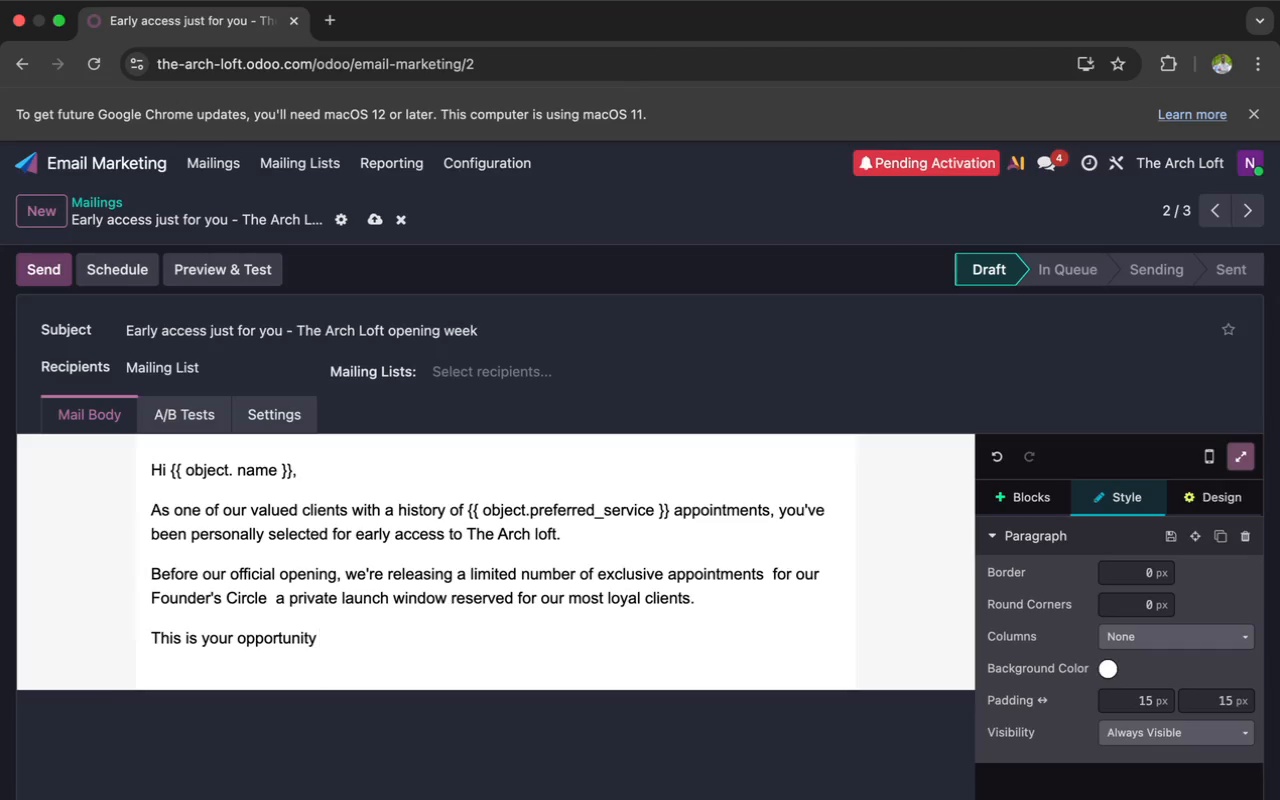 
type(to expr)
key(Backspace)
type(erience the new studio first with priority )
 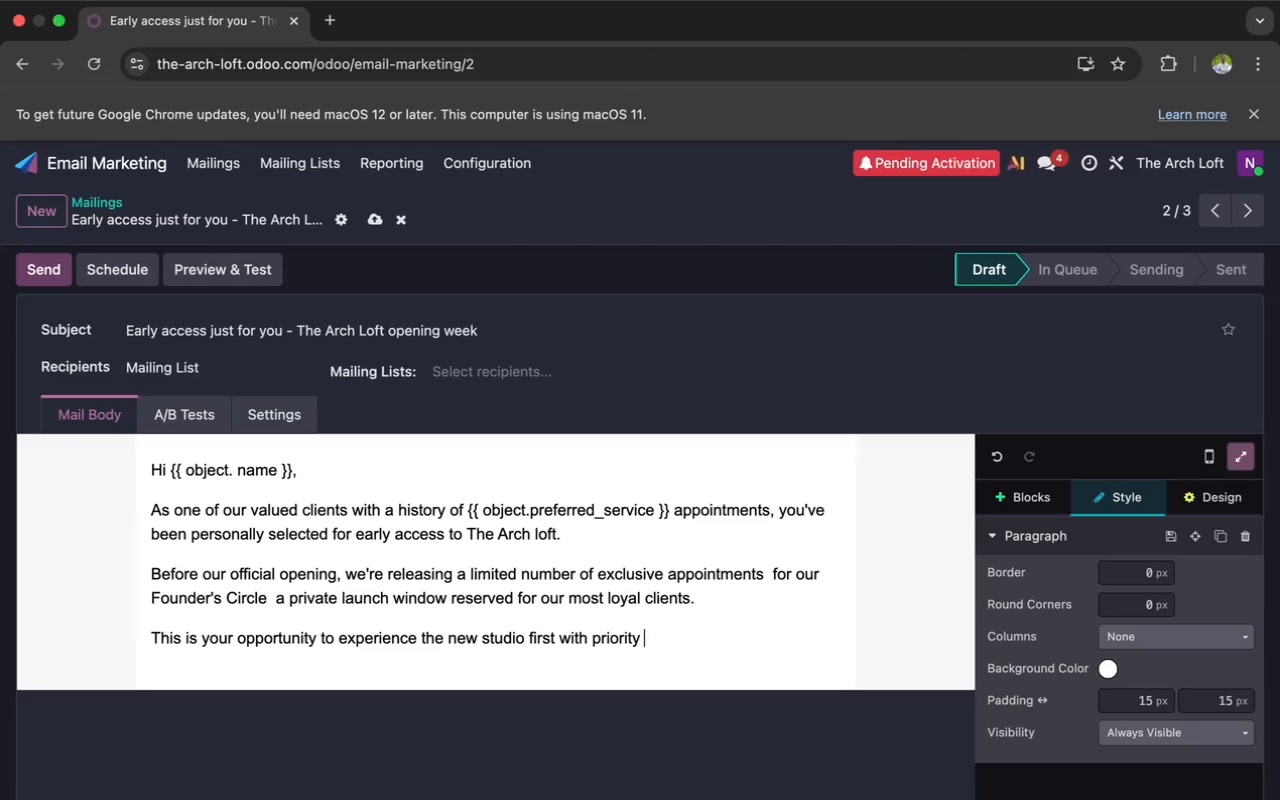 
wait(15.06)
 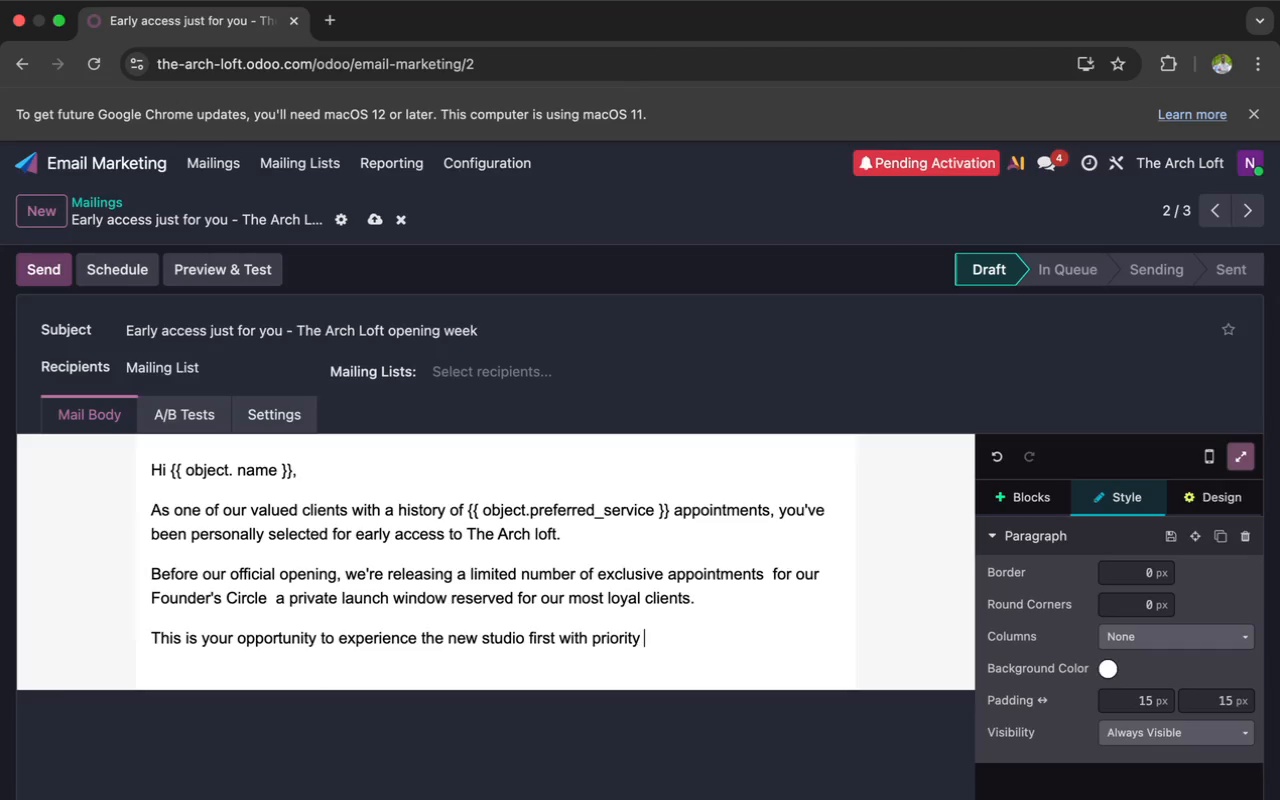 
type(booking our opening week )
 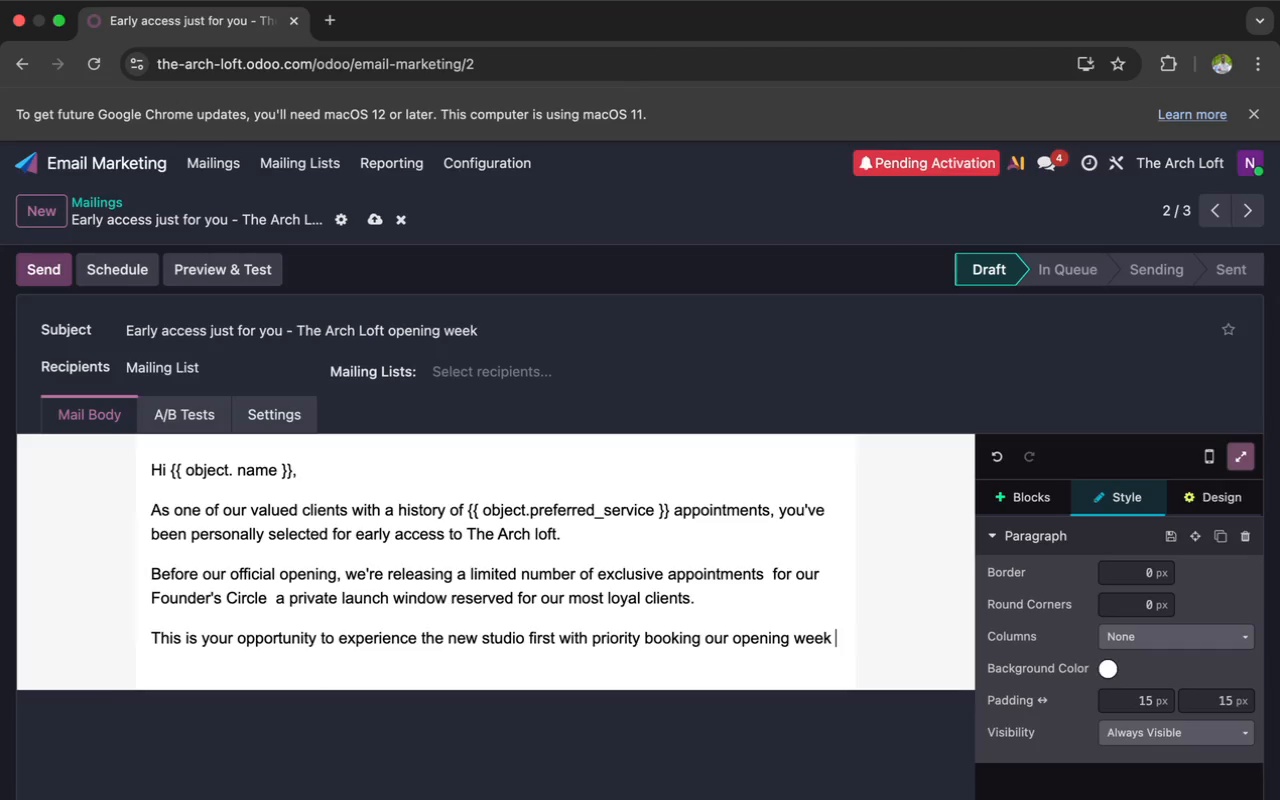 
wait(6.71)
 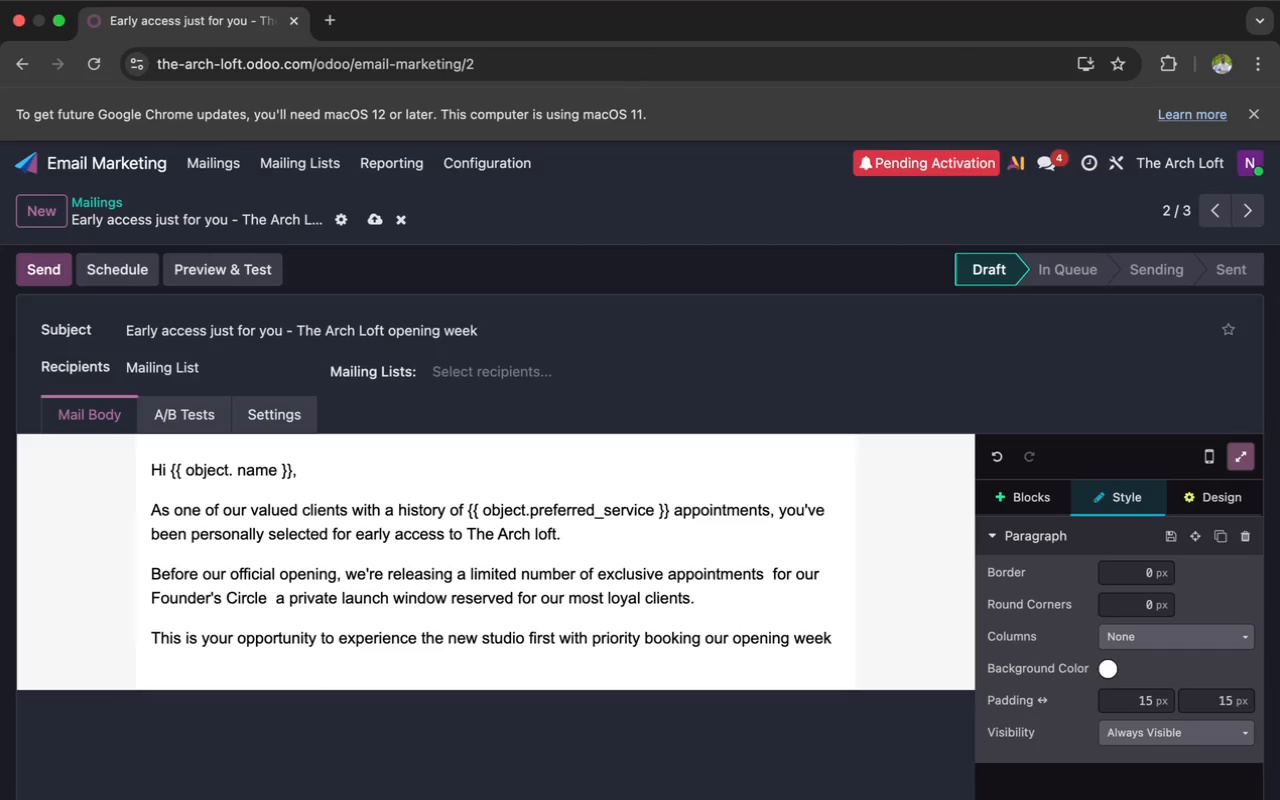 
key(Period)
 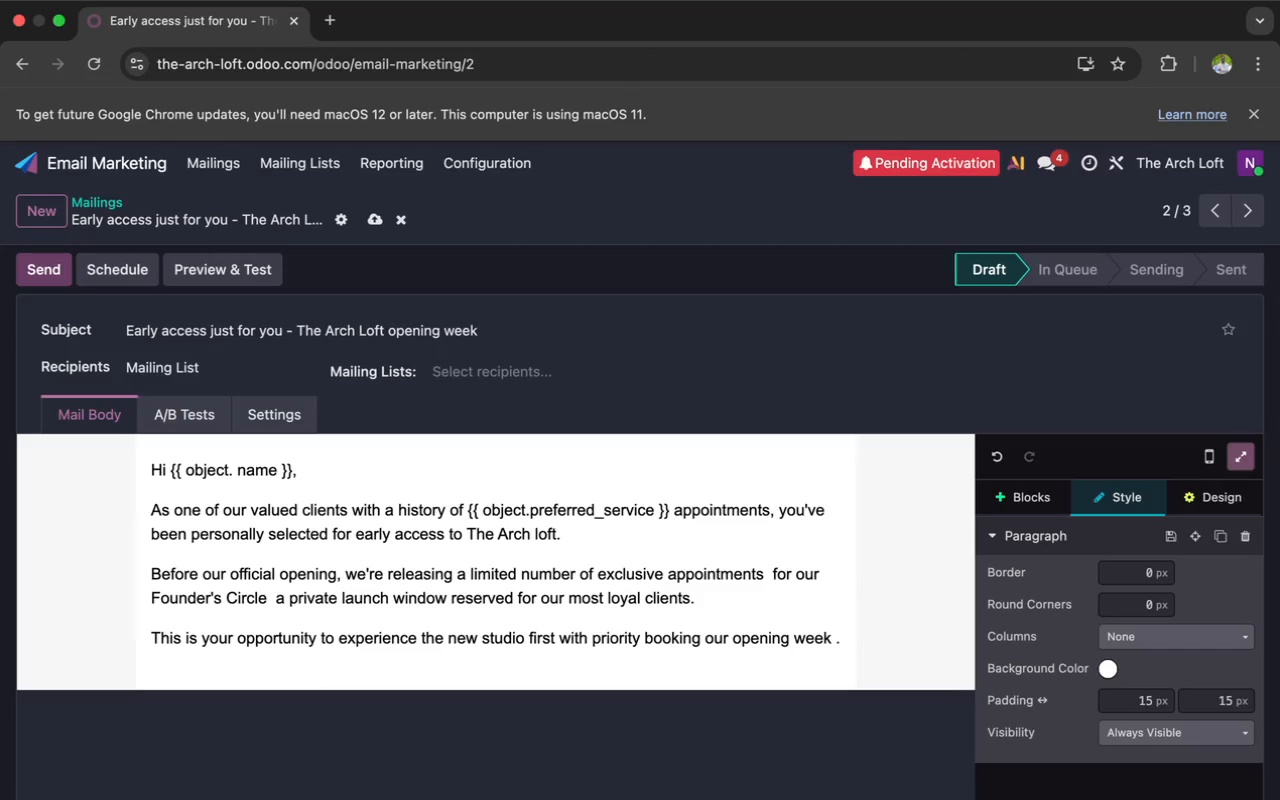 
key(Backspace)
 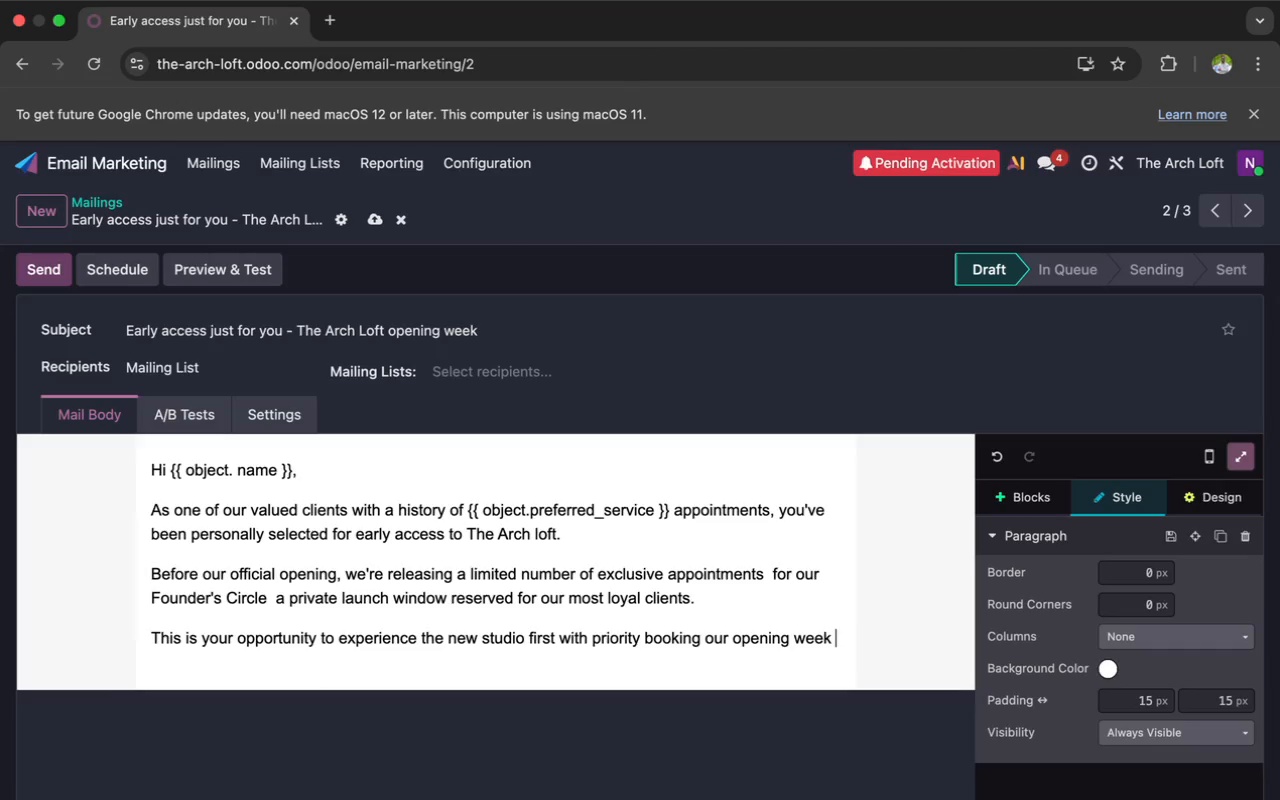 
key(Backspace)
 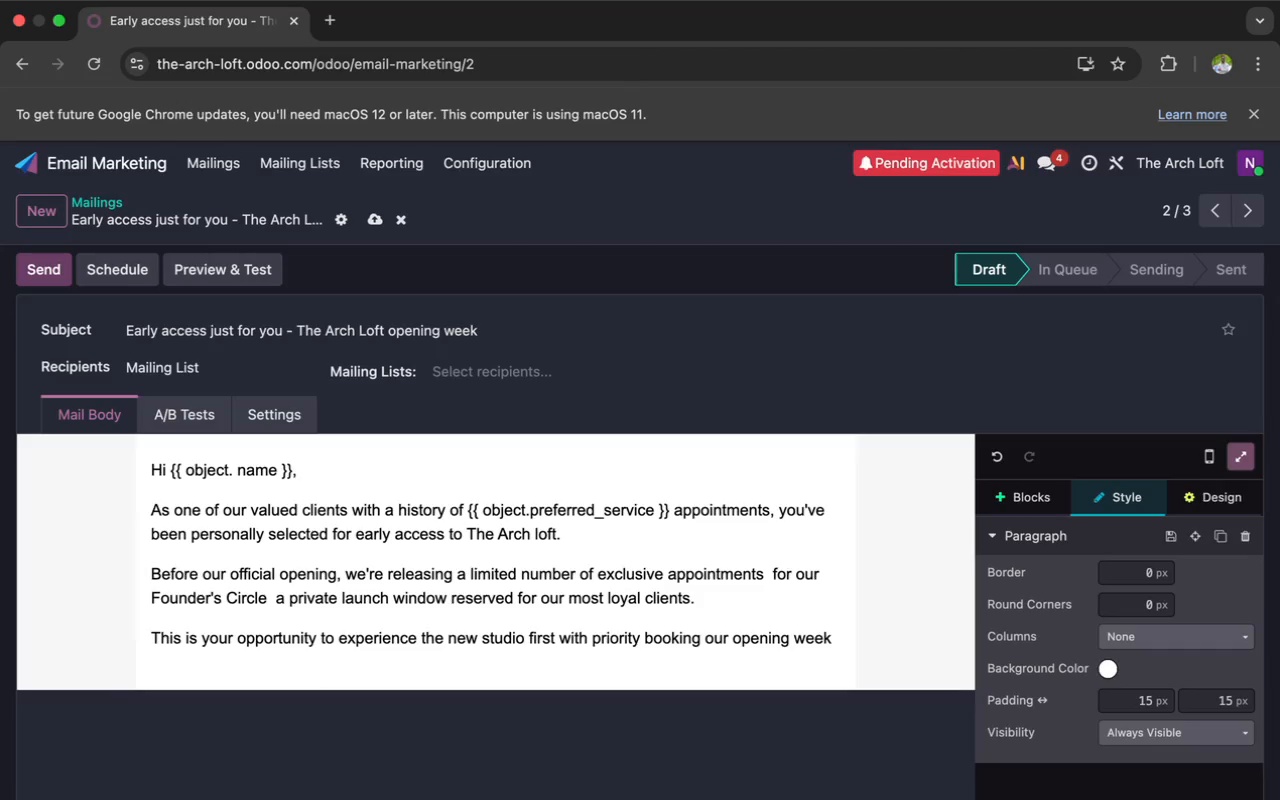 
key(Period)
 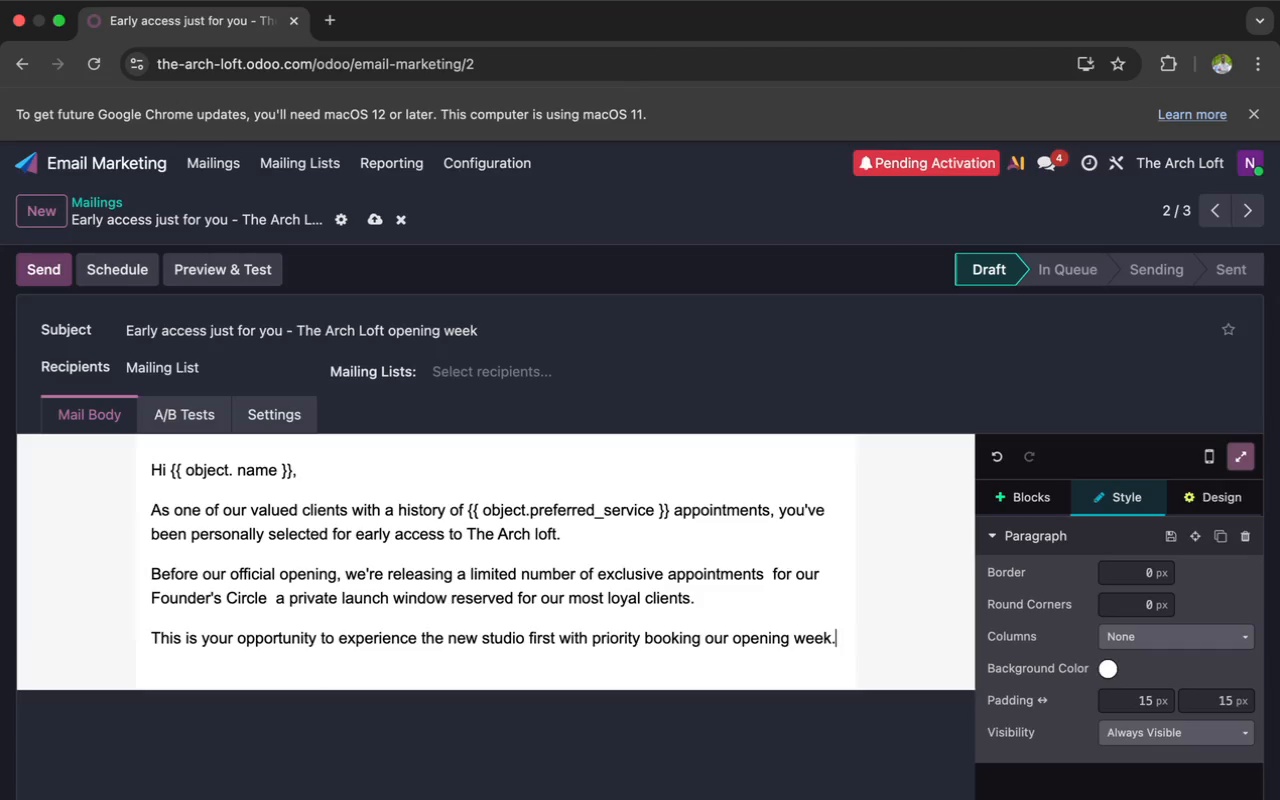 
key(Enter)
 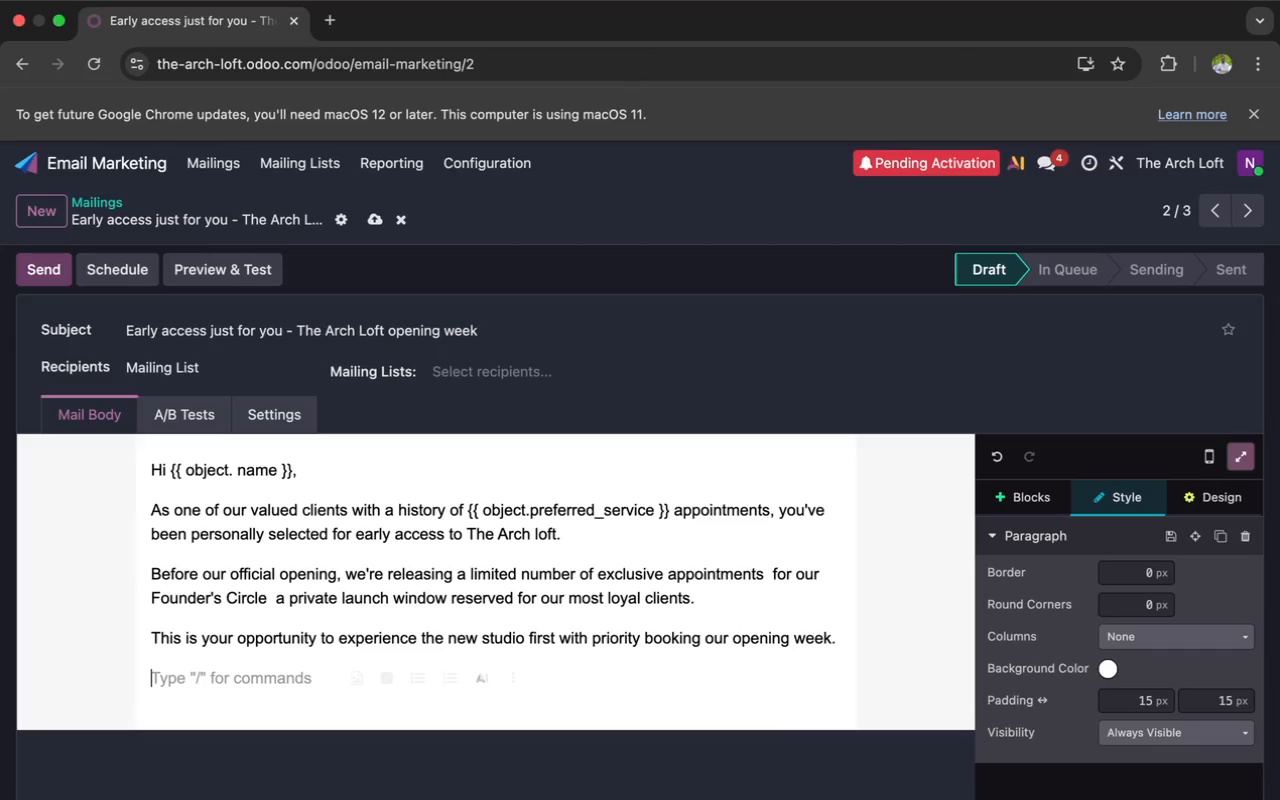 
type(To thank your )
 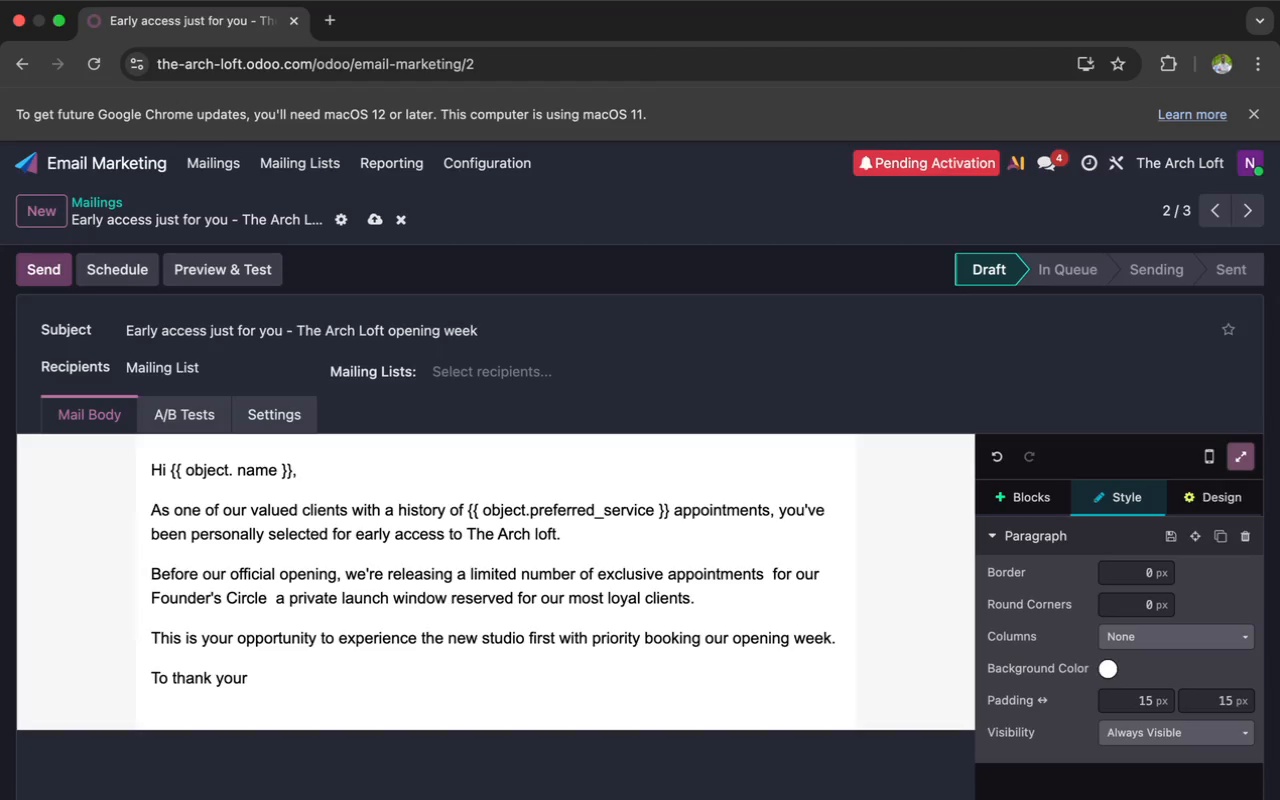 
wait(12.67)
 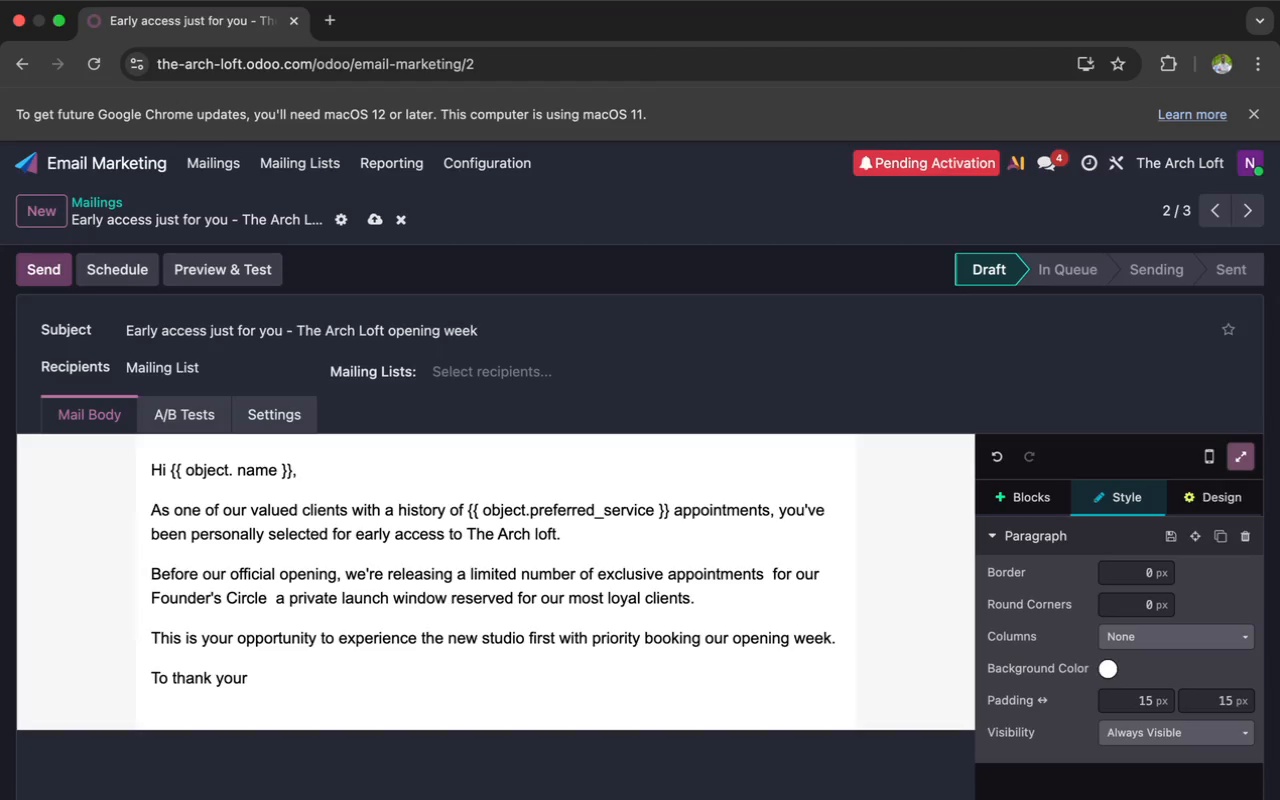 
type(opportunity to )
 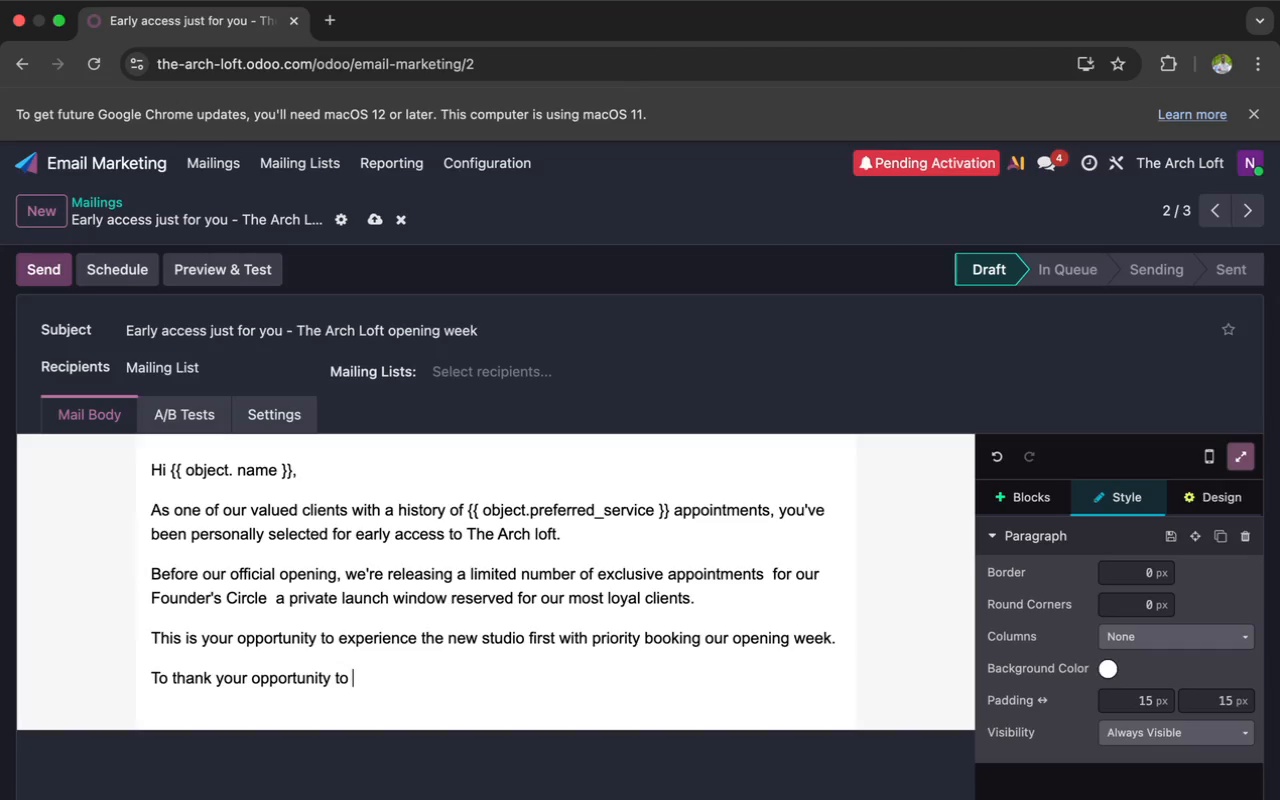 
wait(18.25)
 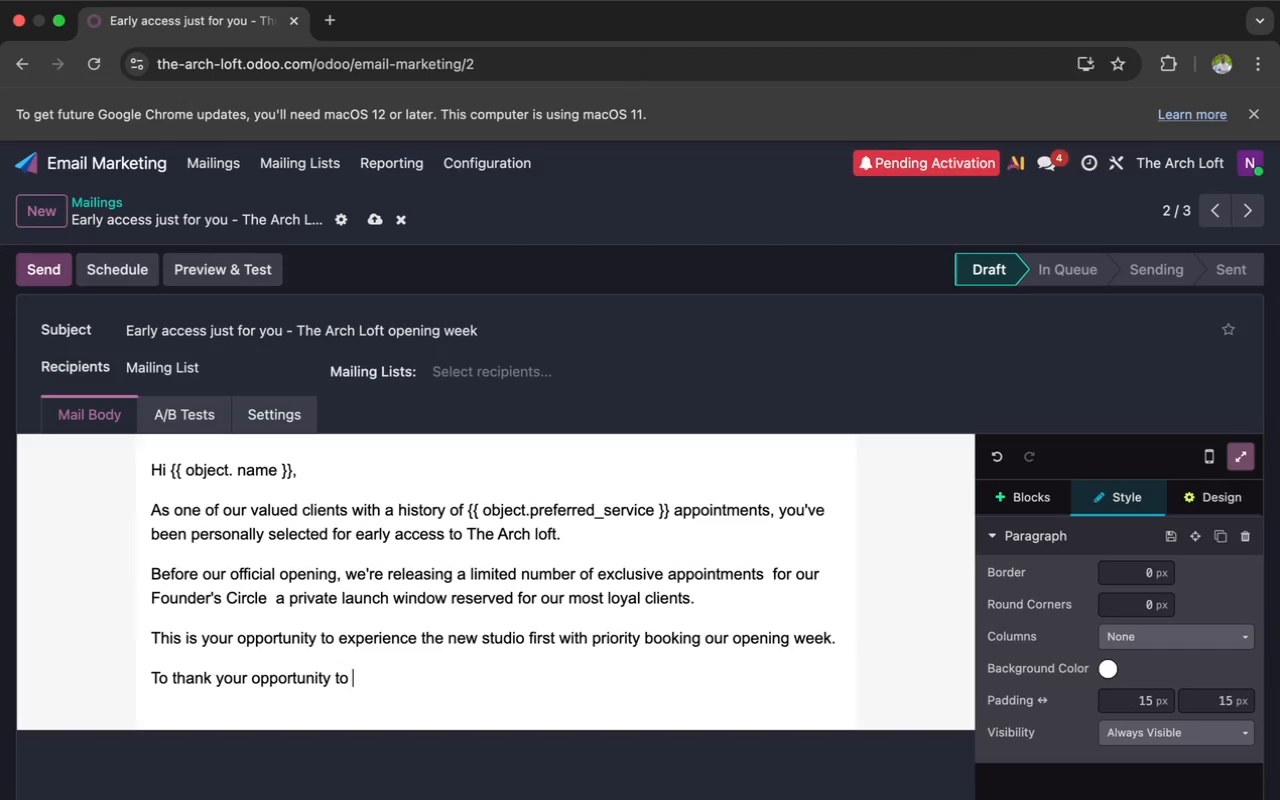 
type(experie)
 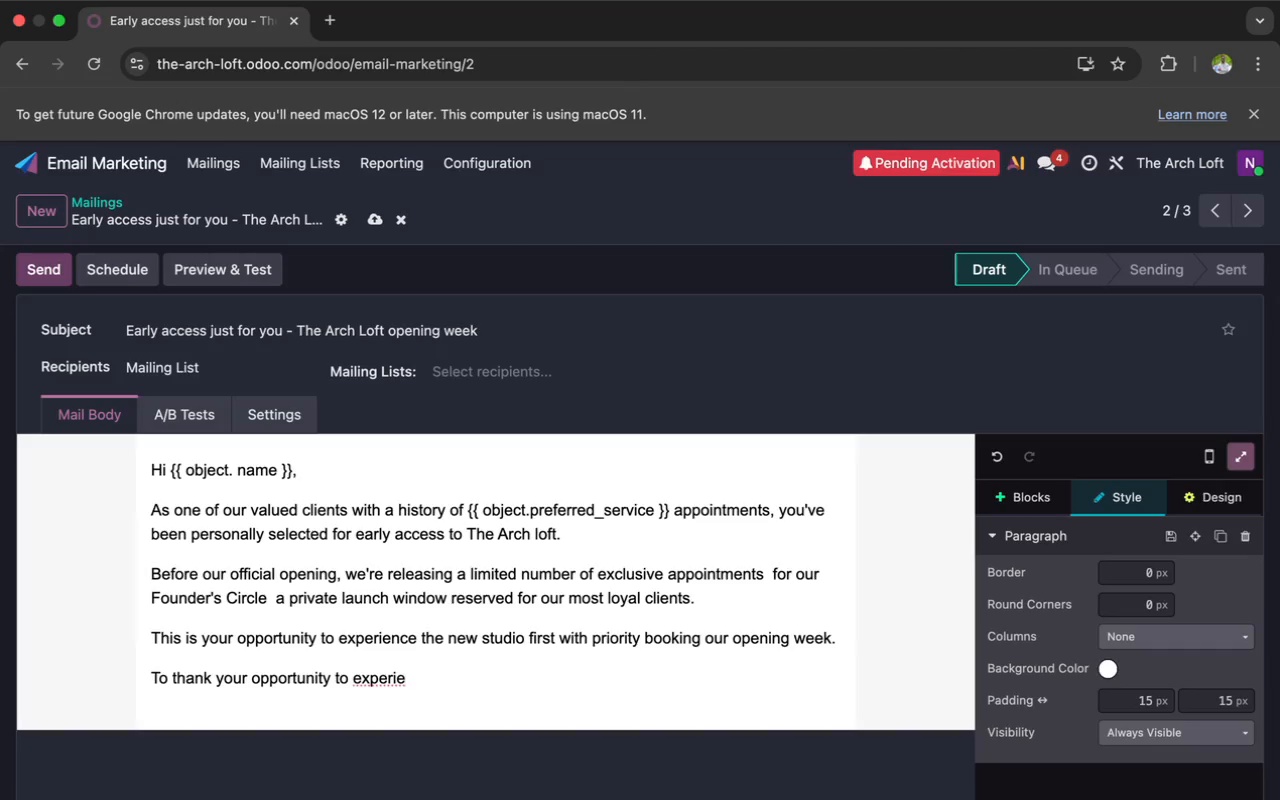 
type(nce the new studio firs, with priority booking during duri)
 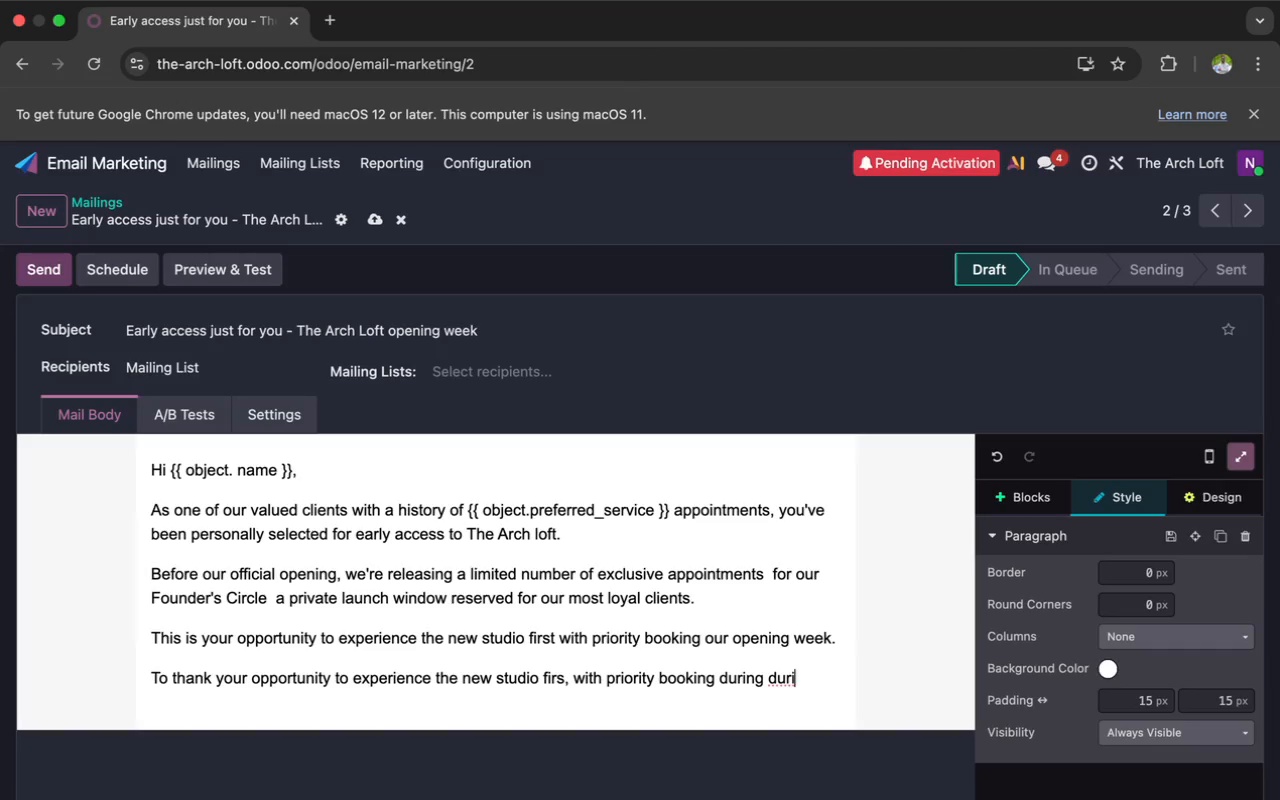 
wait(5.91)
 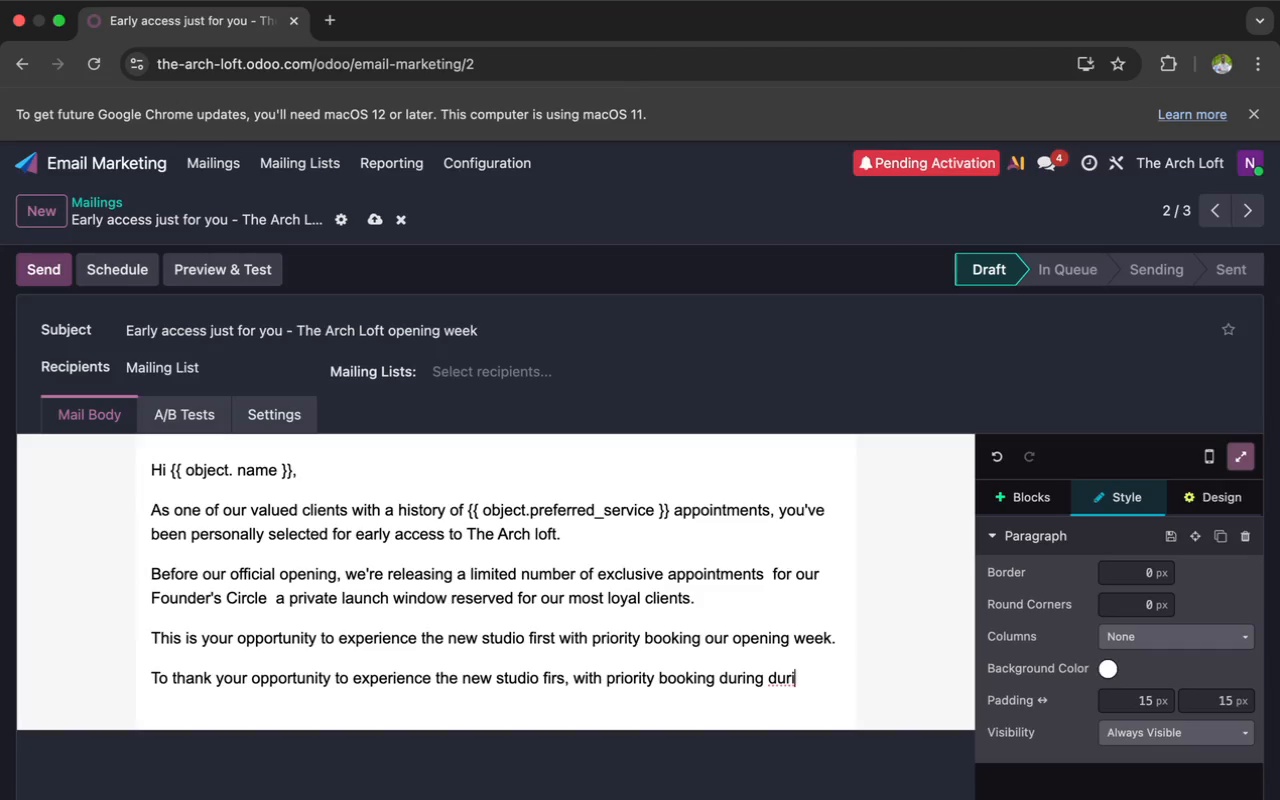 
key(Backspace)
key(Backspace)
key(Backspace)
key(Backspace)
type(our opening week. )
 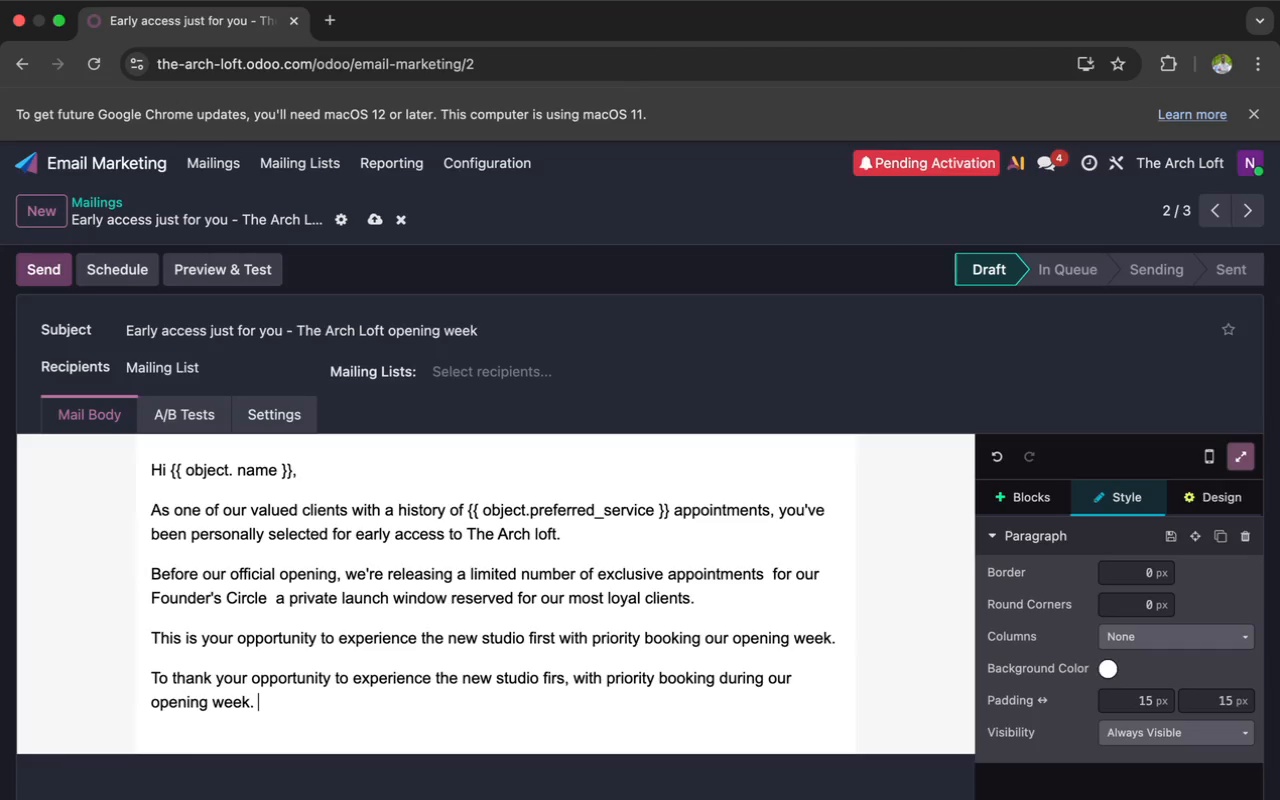 
key(Enter)
 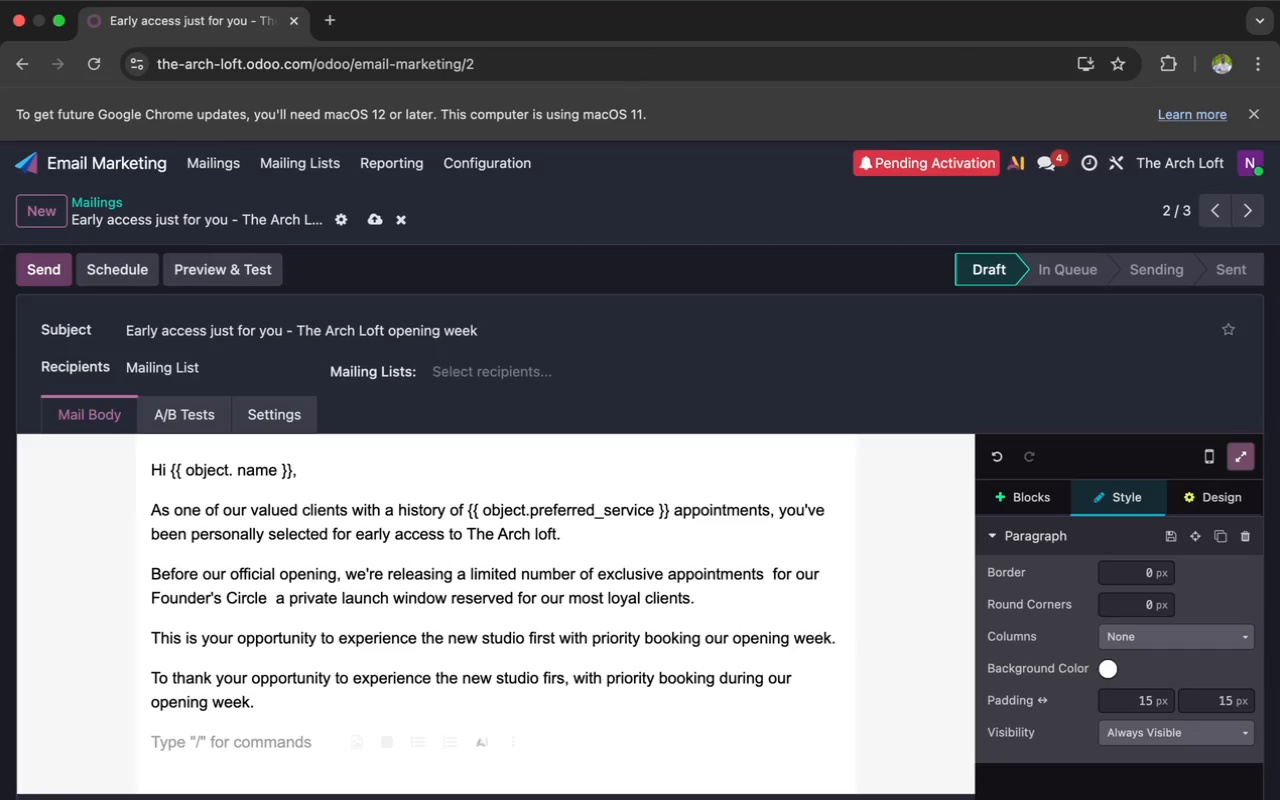 
type(To thank you g)
key(Backspace)
type(for )
 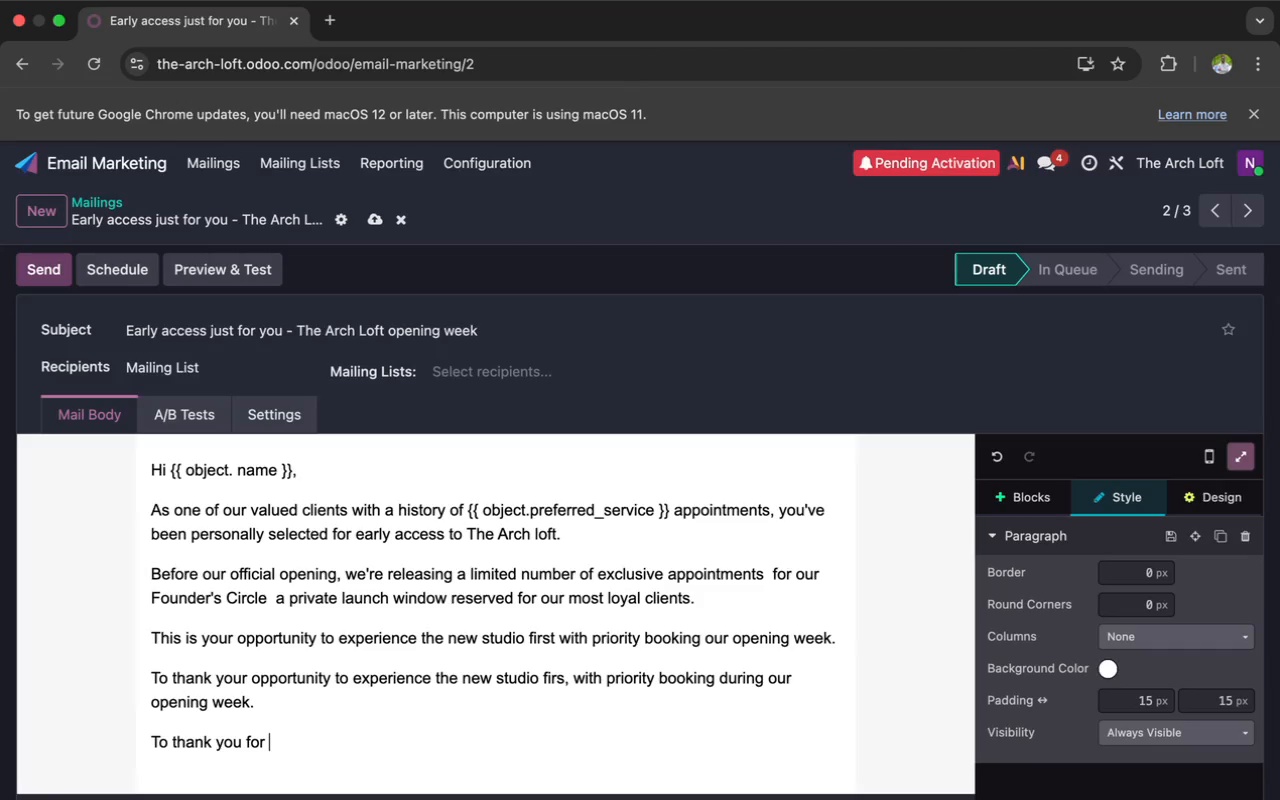 
type(your continued support, )
 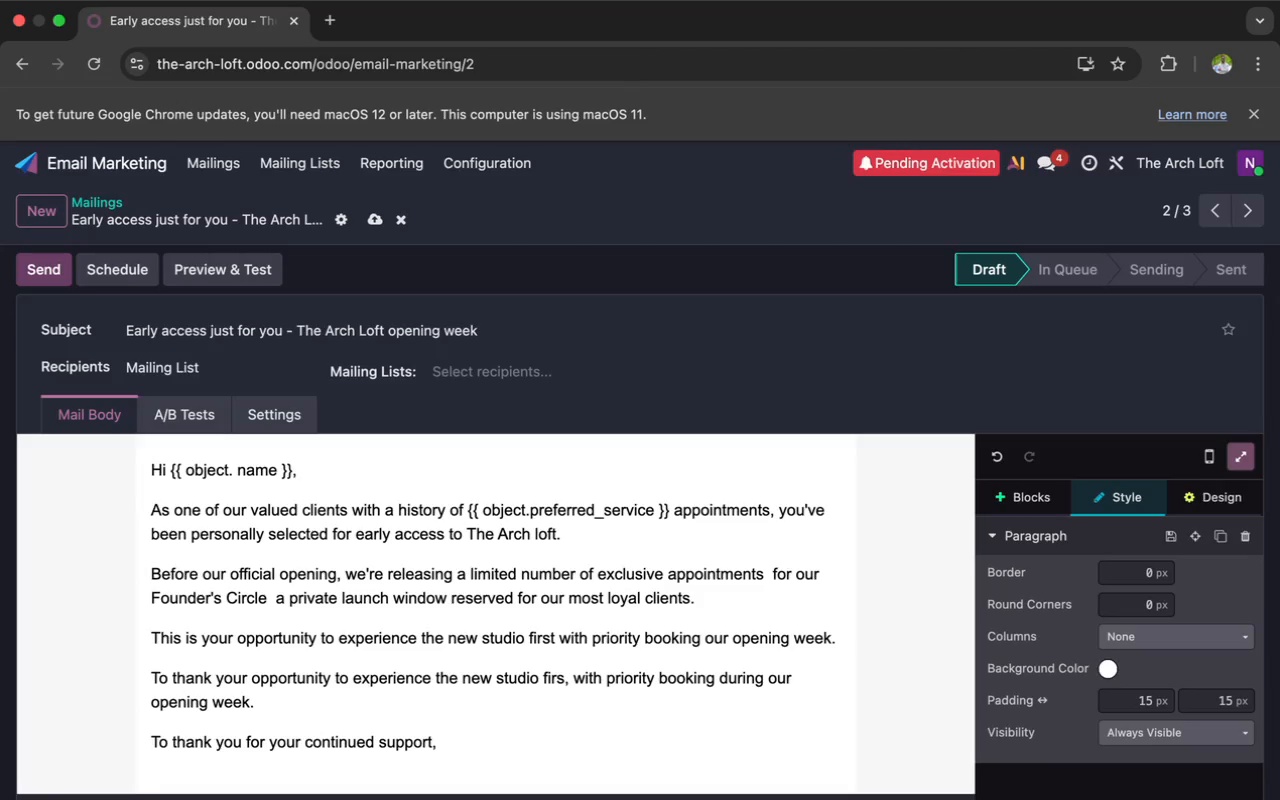 
type(Founder's )
 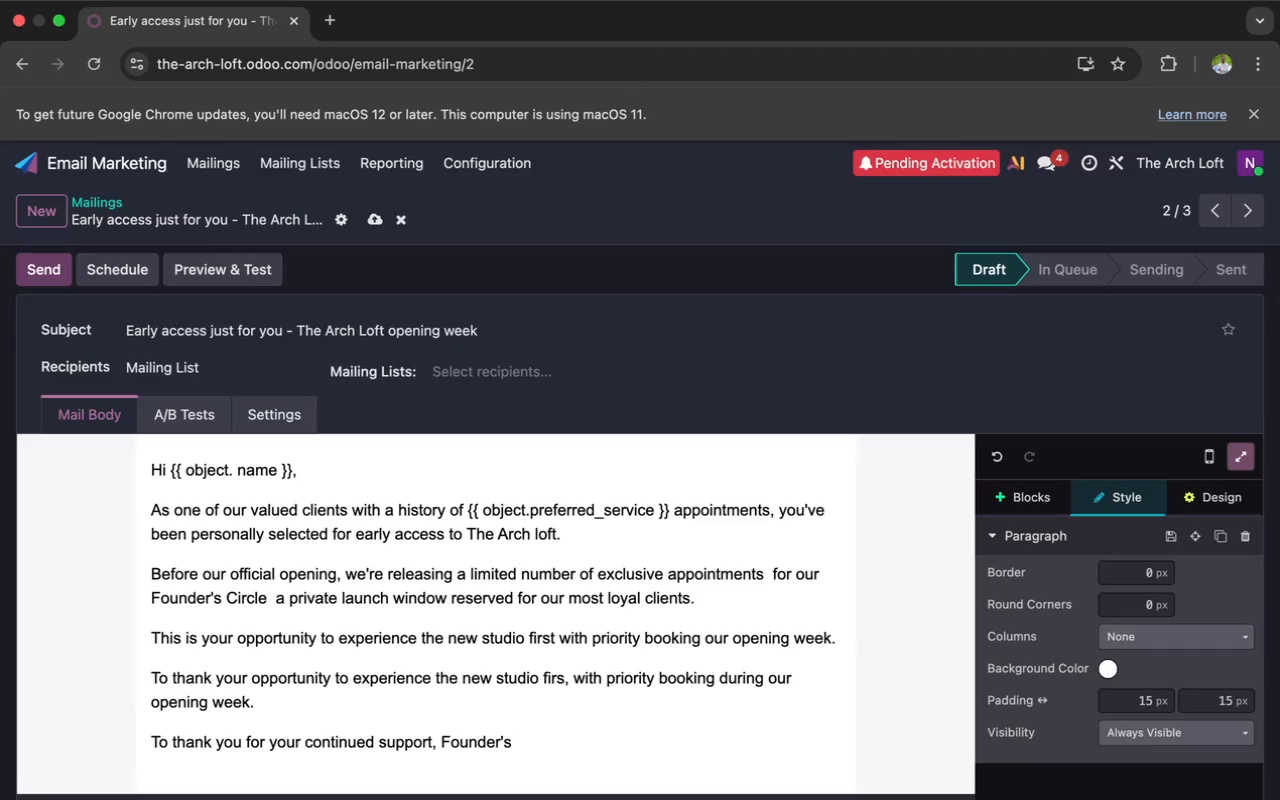 
wait(24.99)
 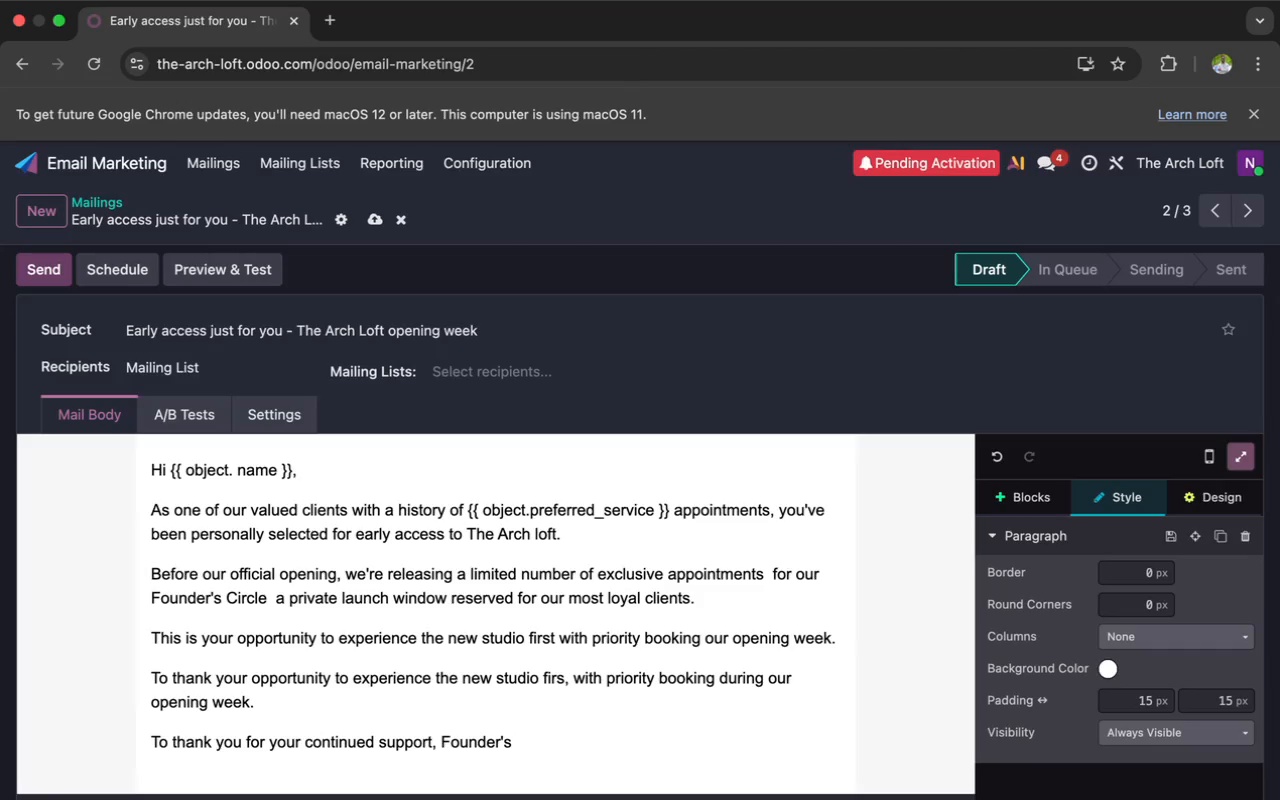 
type(circle members will)
 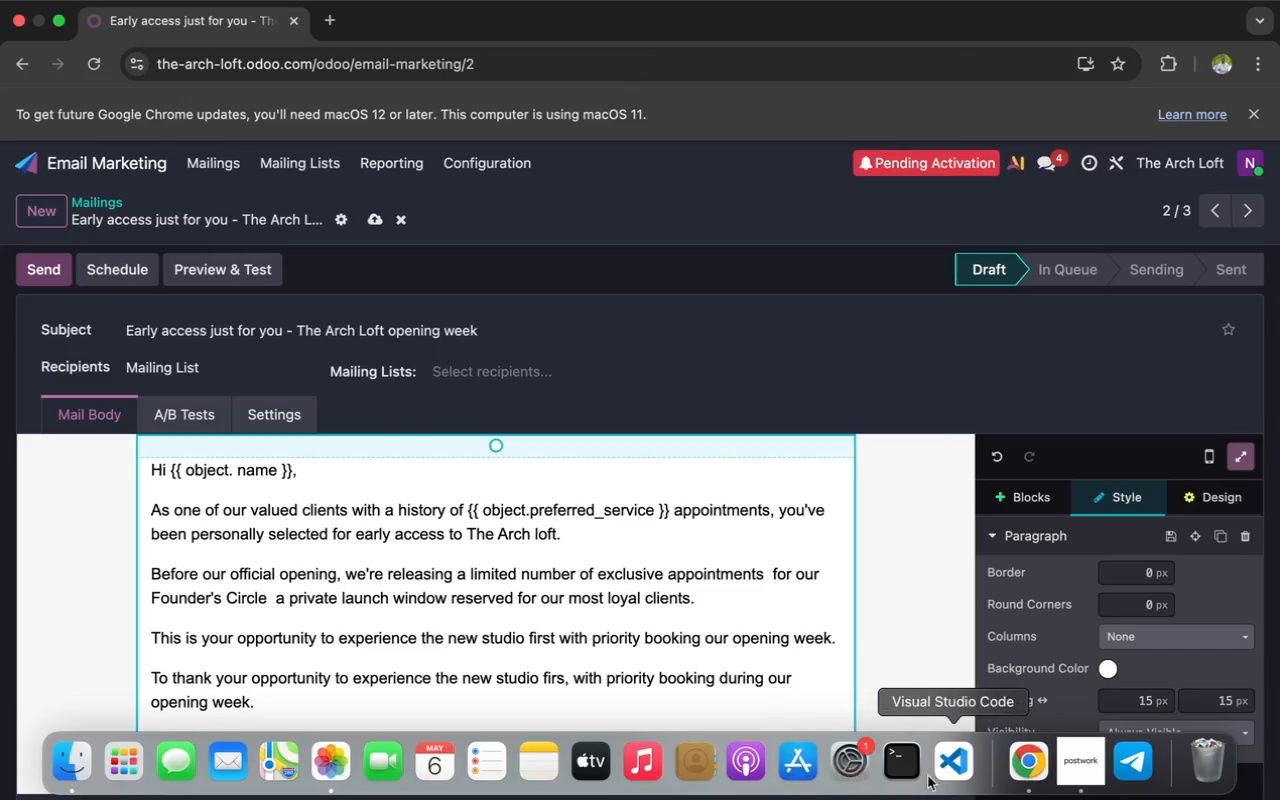 
wait(15.57)
 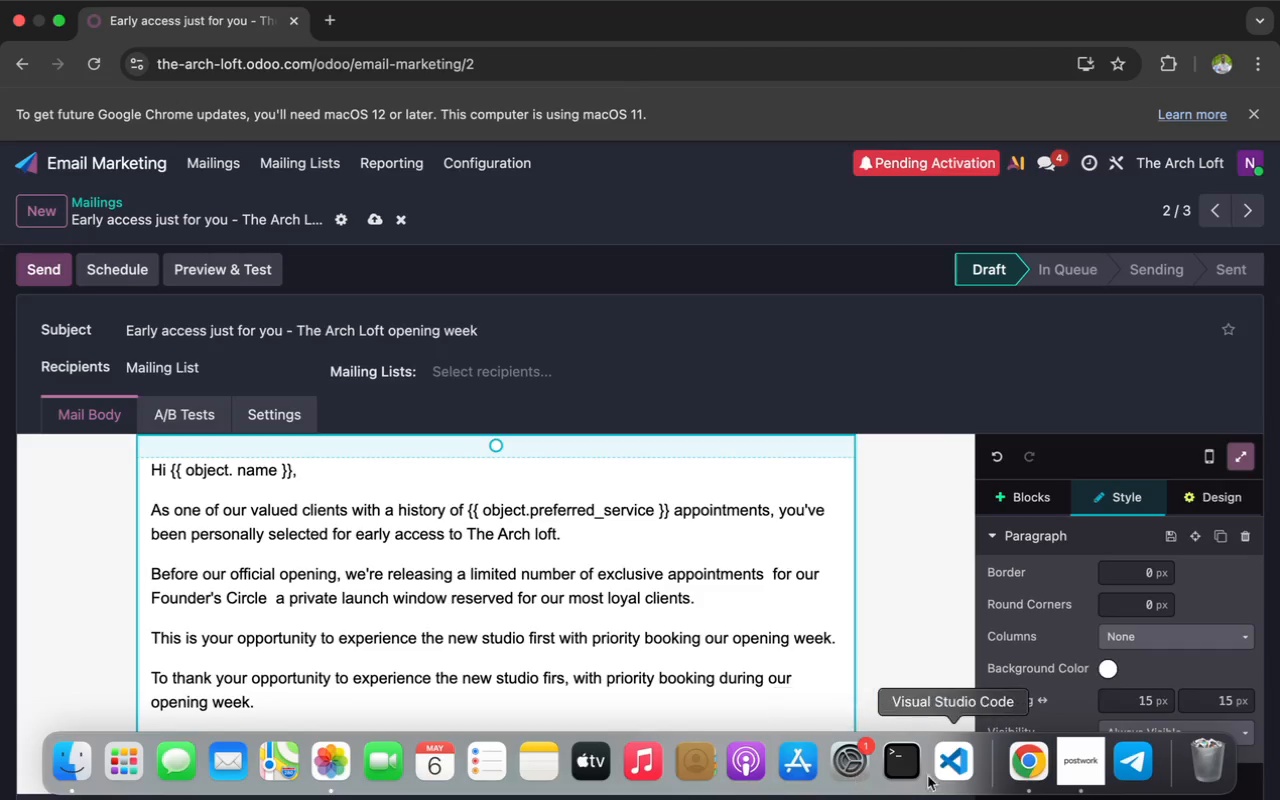 
key(Space)
 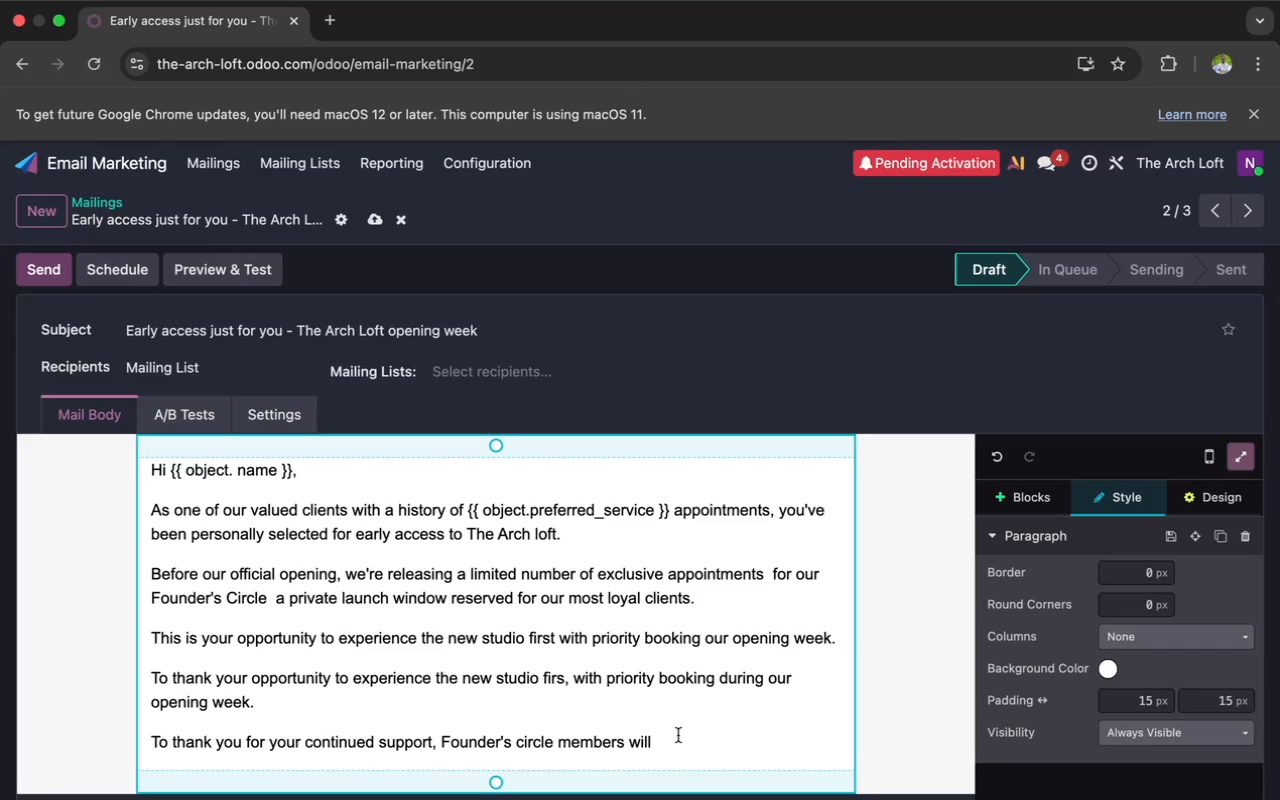 
wait(22.09)
 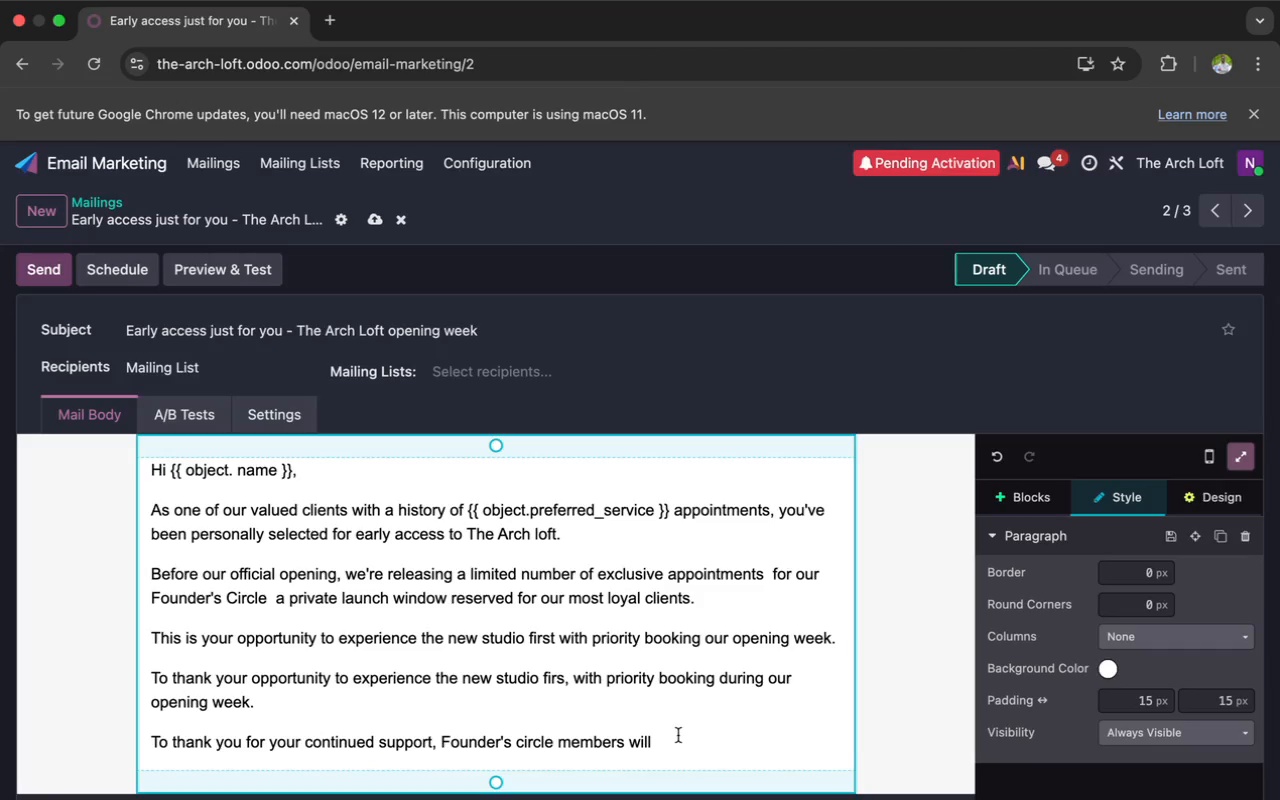 
type(also)
 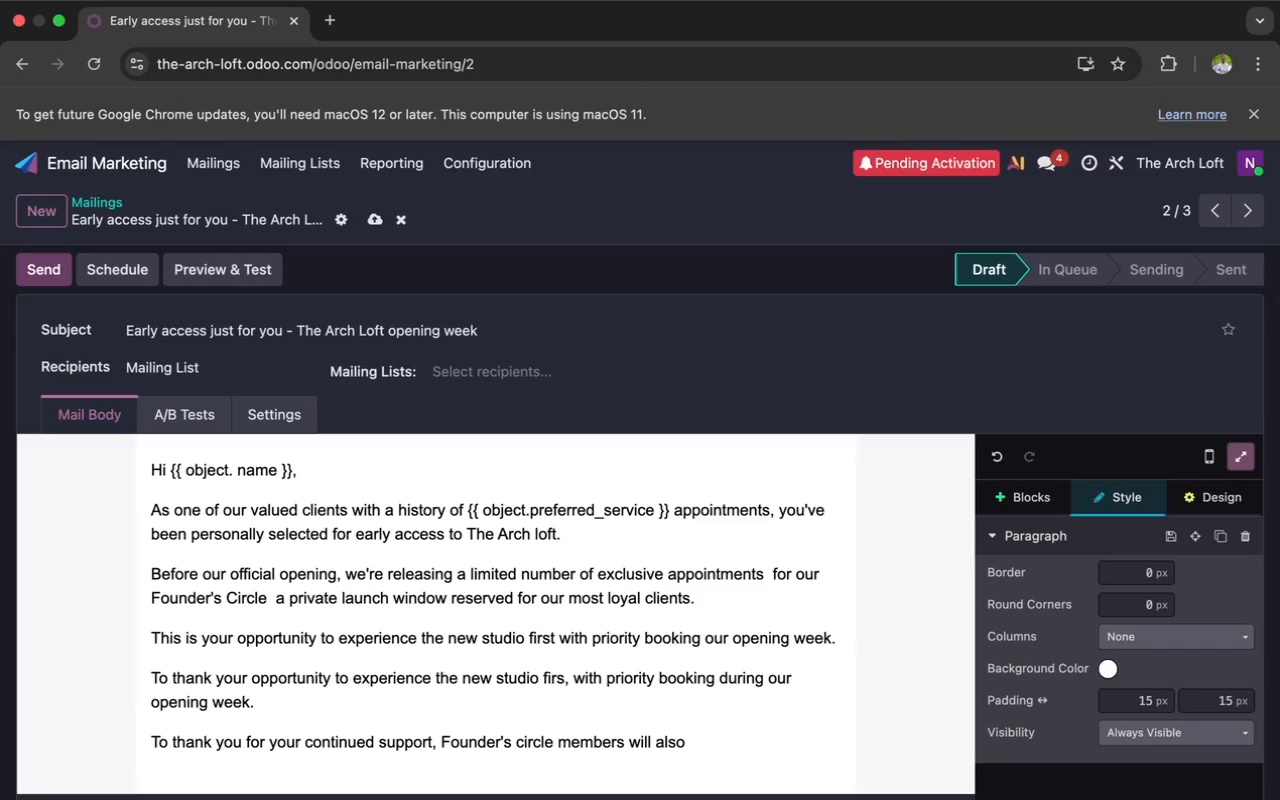 
wait(6.59)
 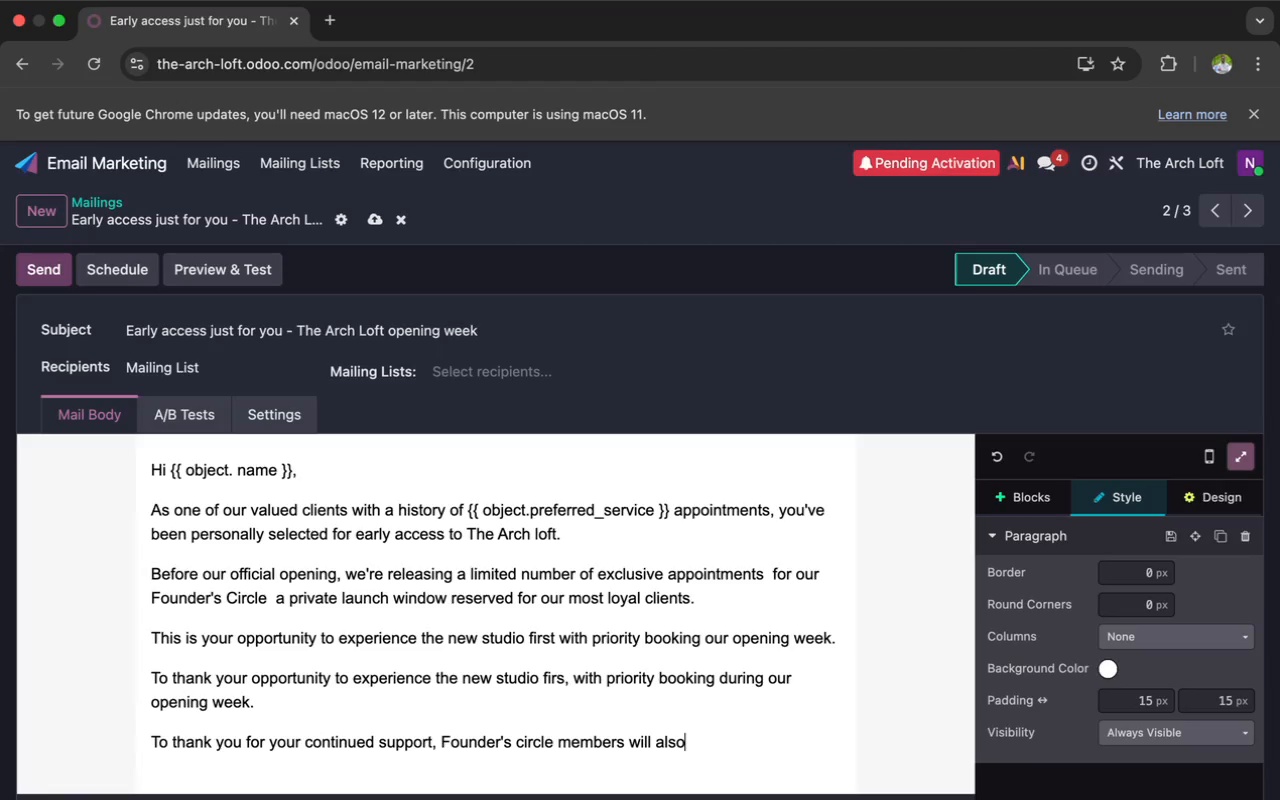 
type( re)
 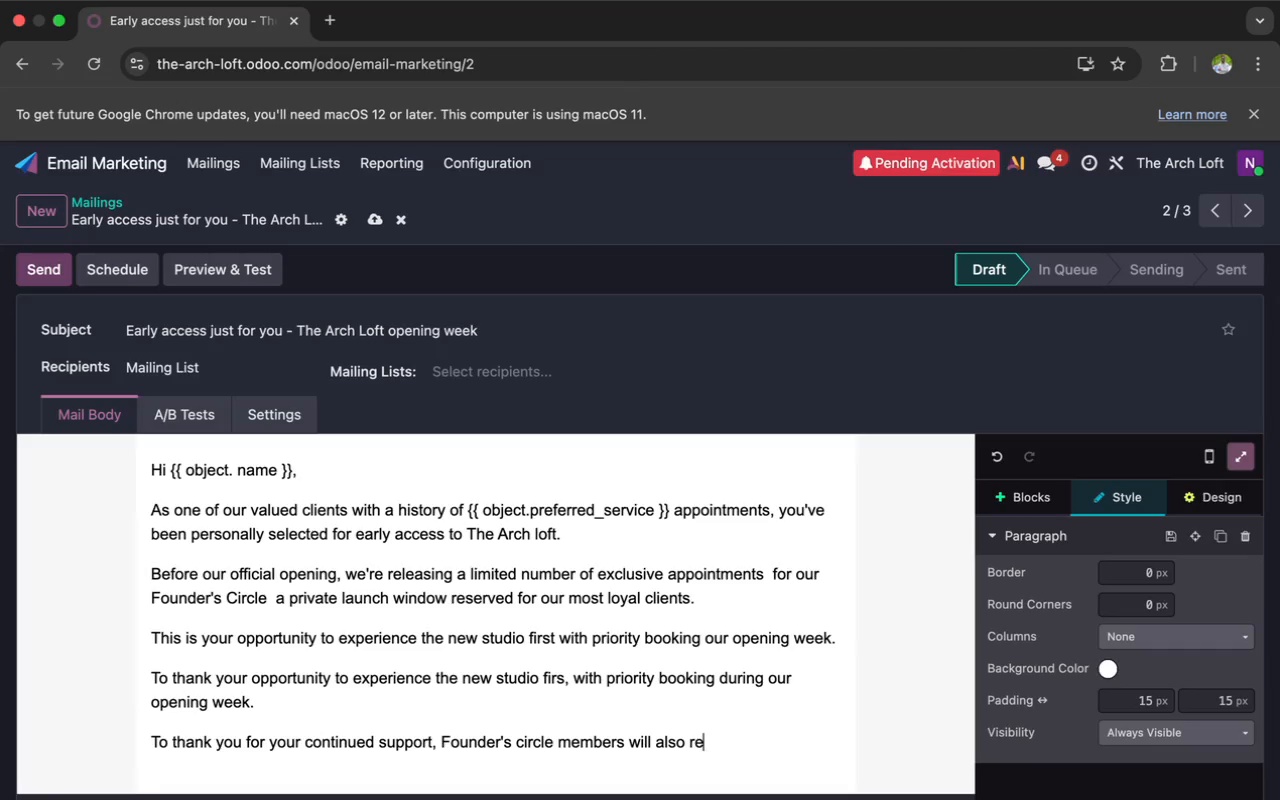 
key(Backspace)
type(eceive a special launch bene)
 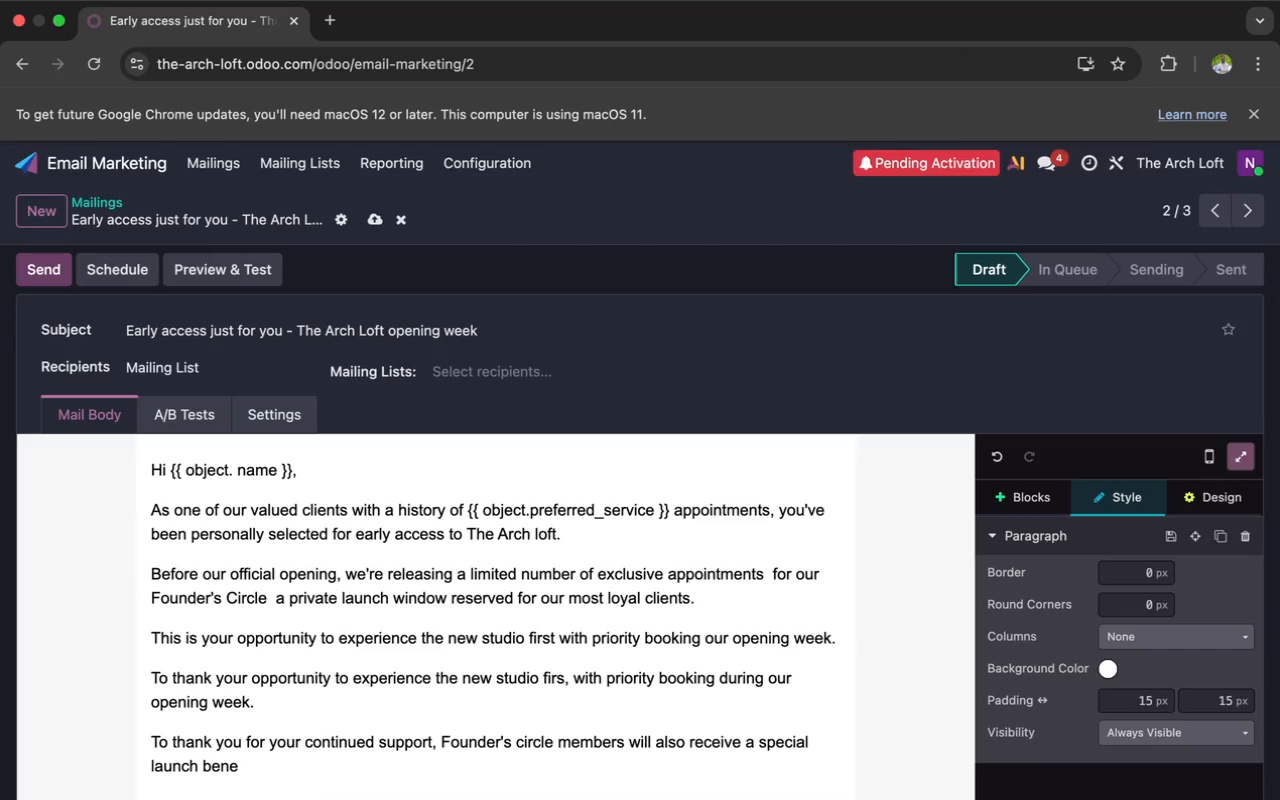 
wait(40.68)
 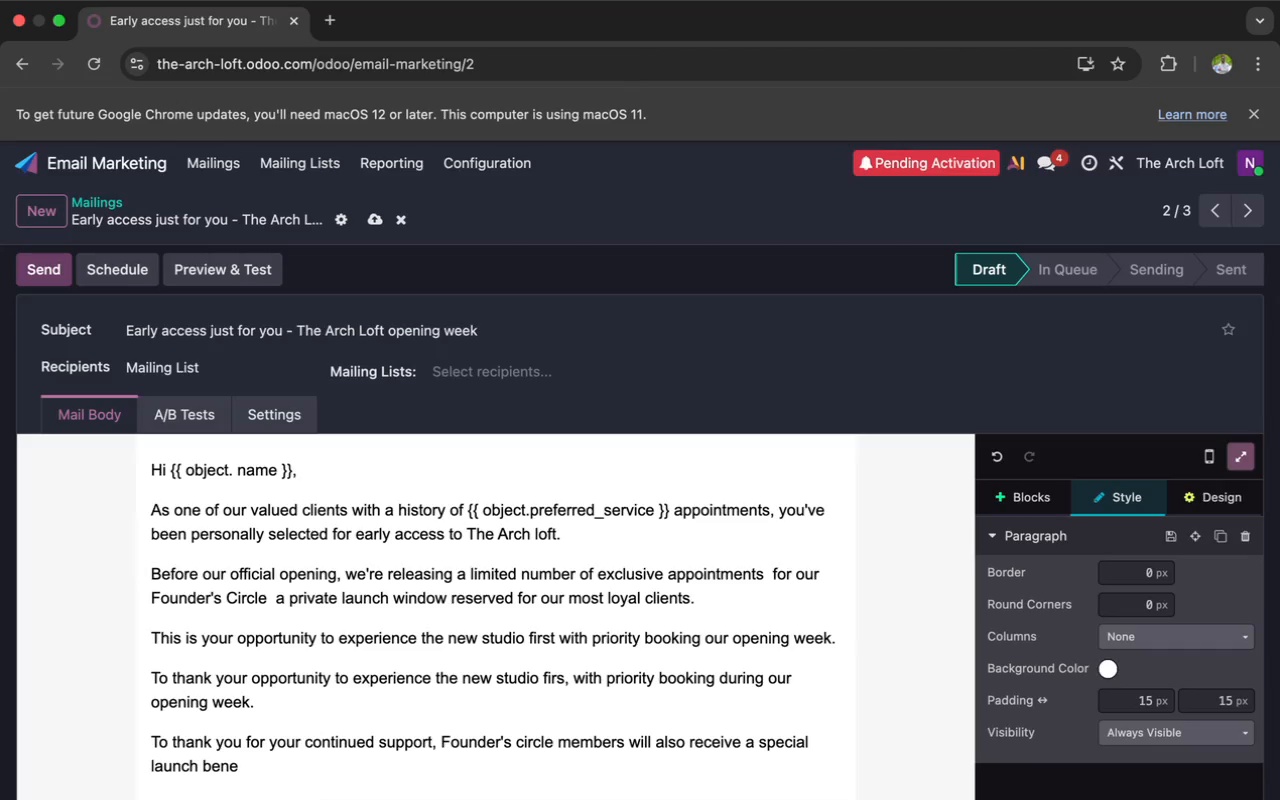 
type(fit available only during this early access period.)
 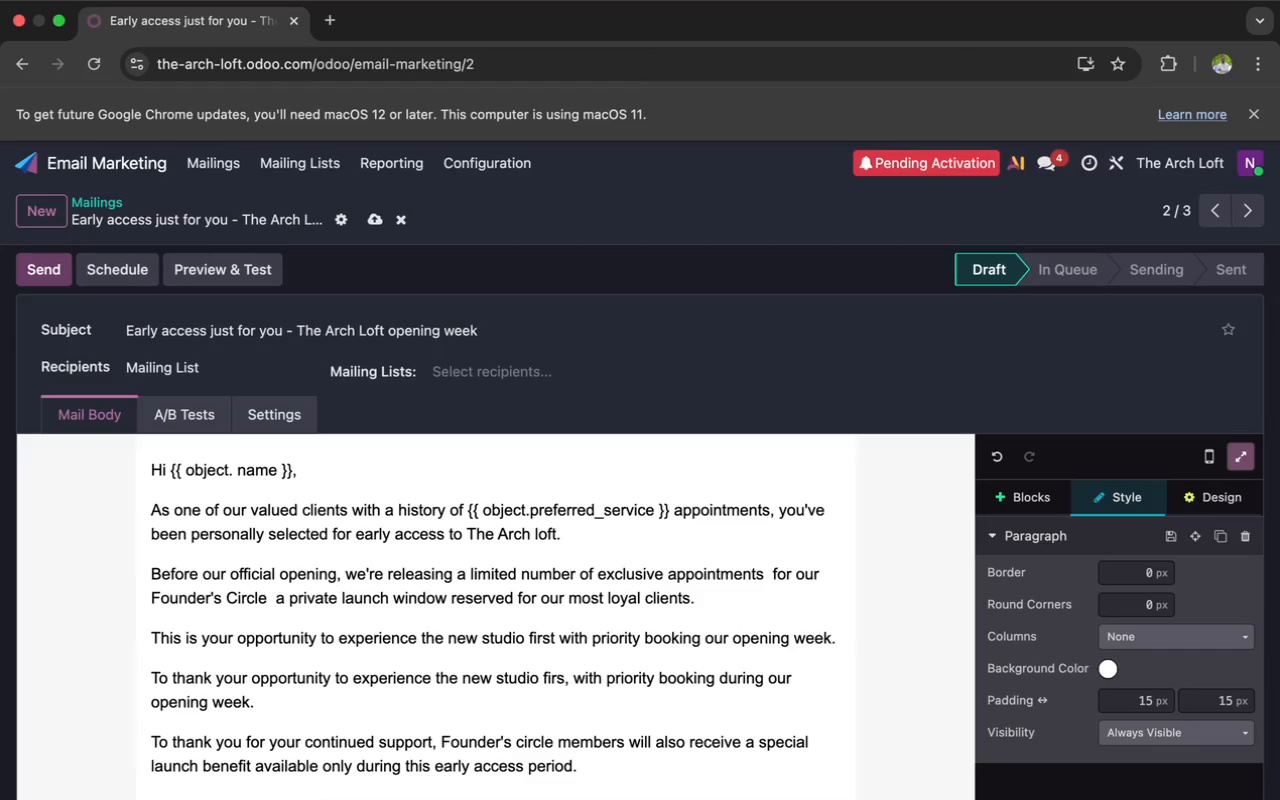 
wait(6.52)
 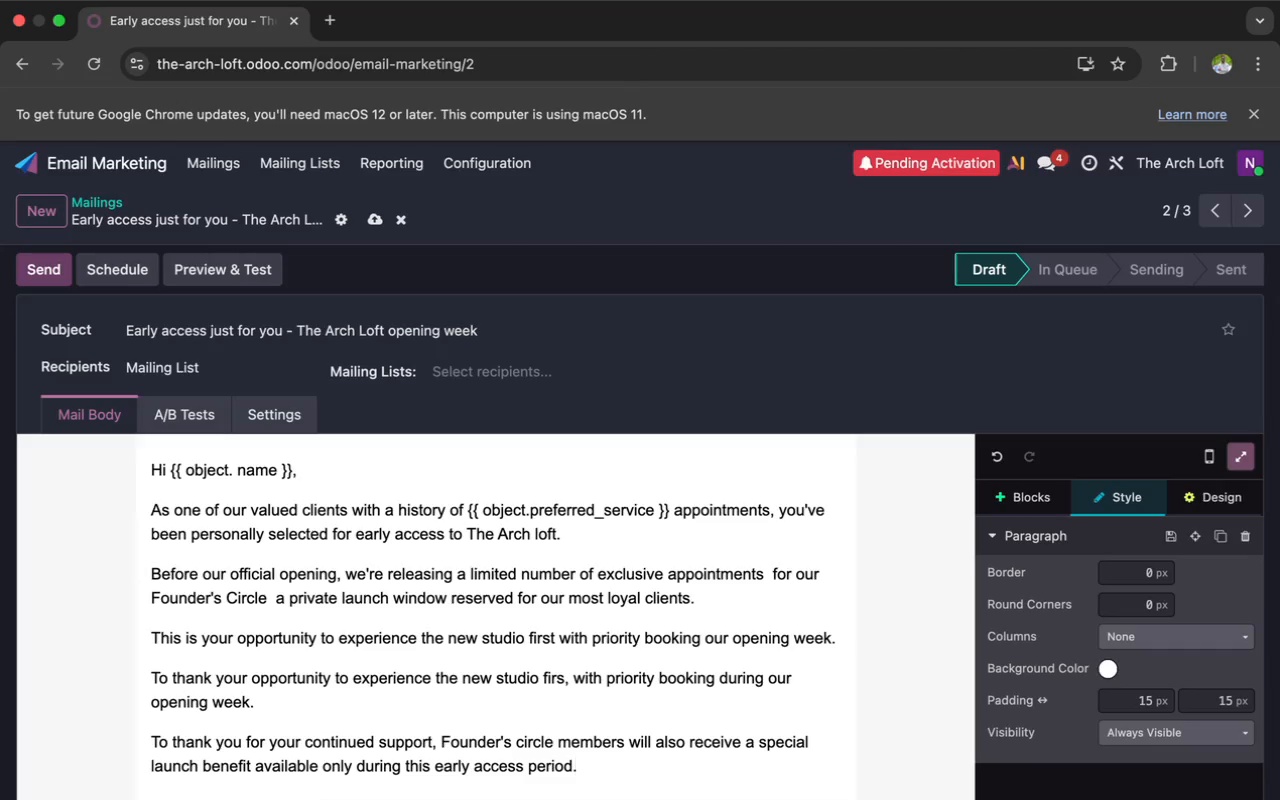 
key(Enter)
 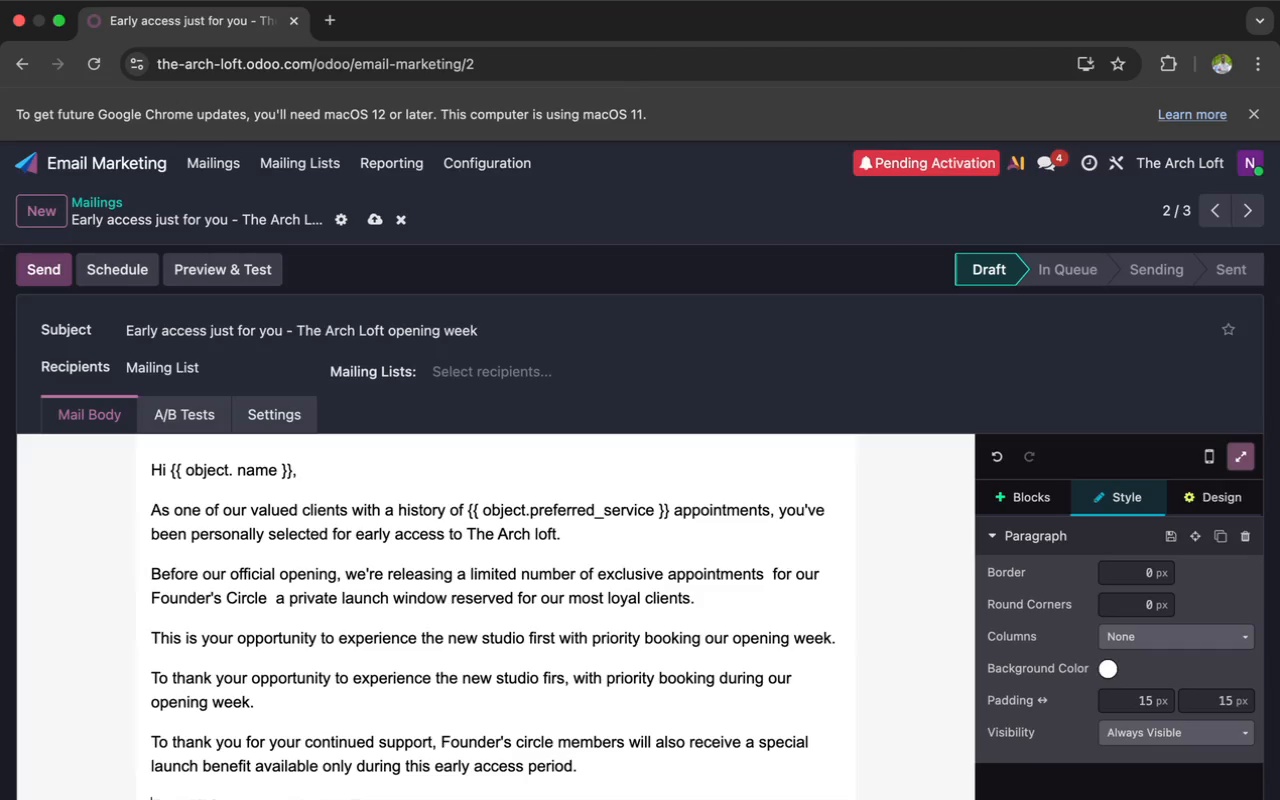 
type(Last V)
key(Backspace)
type(visit )
 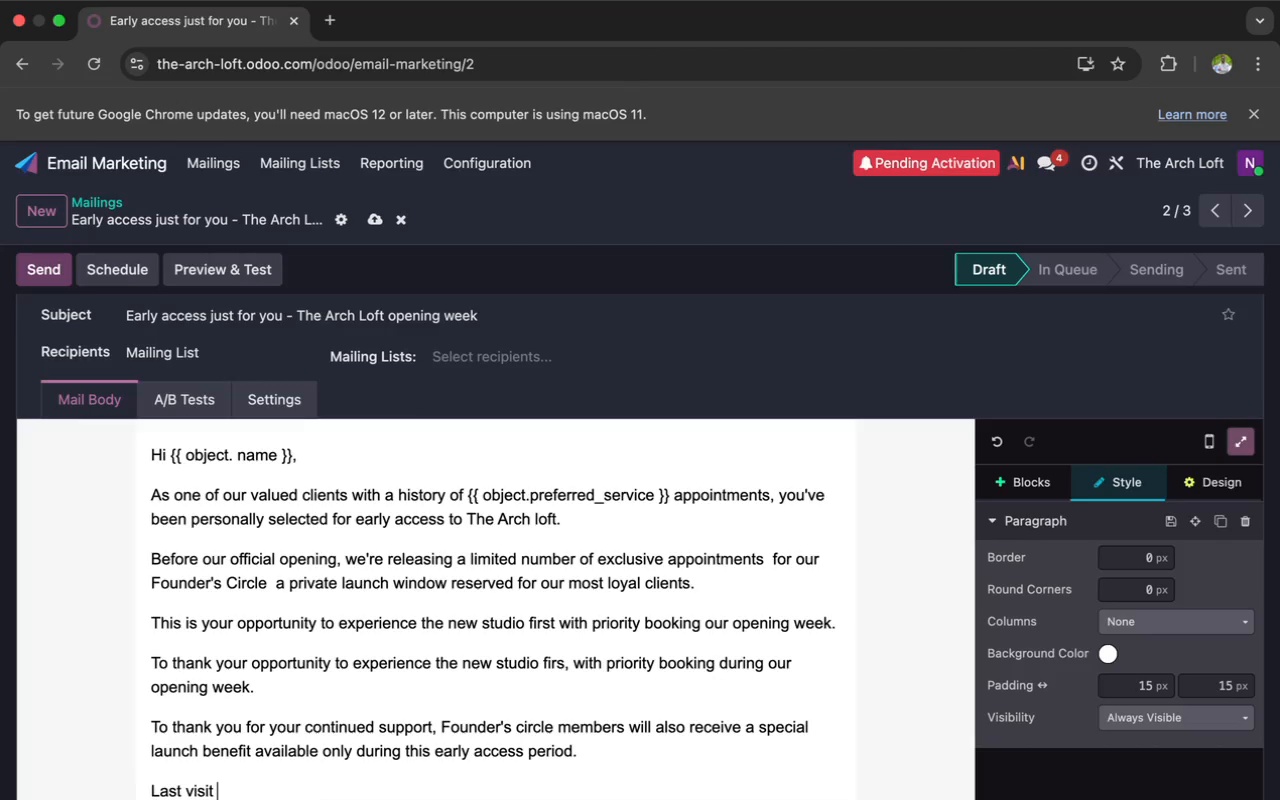 
key(Backspace)
type(: {{ object)
 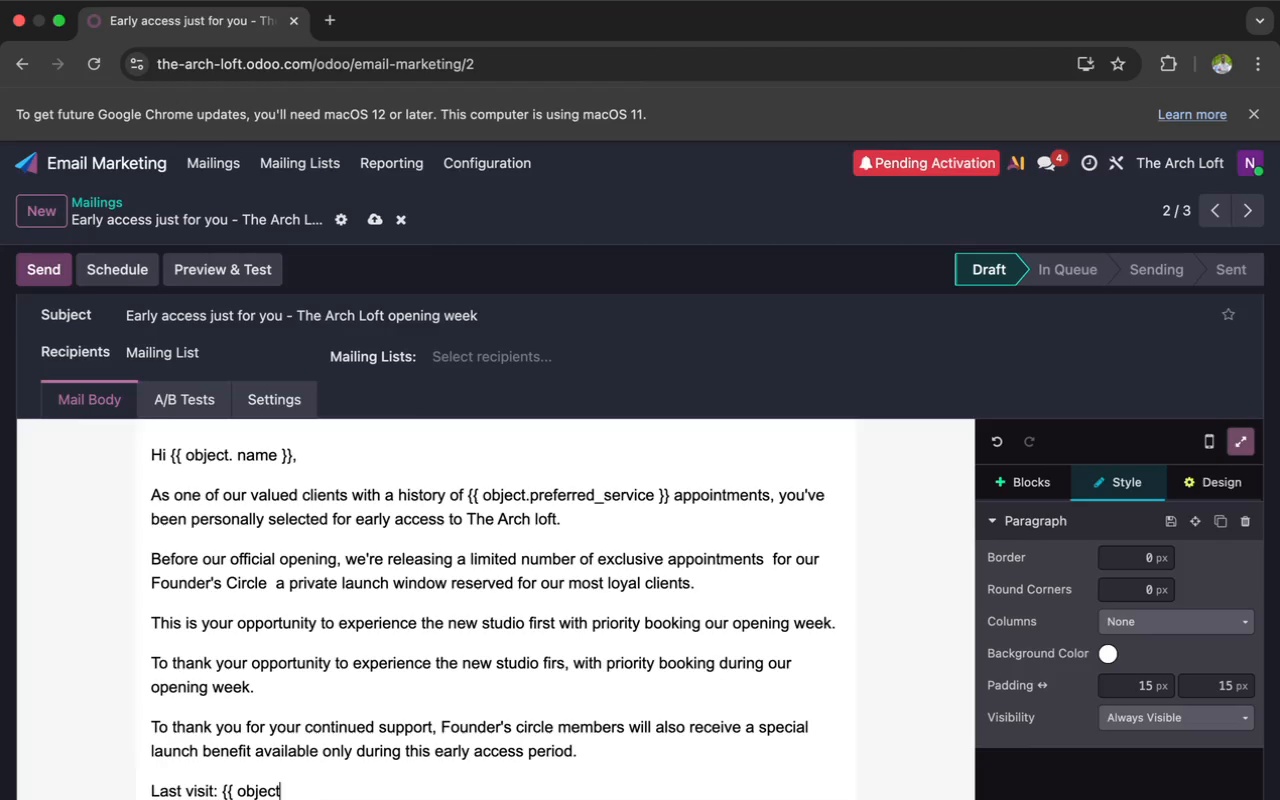 
wait(26.16)
 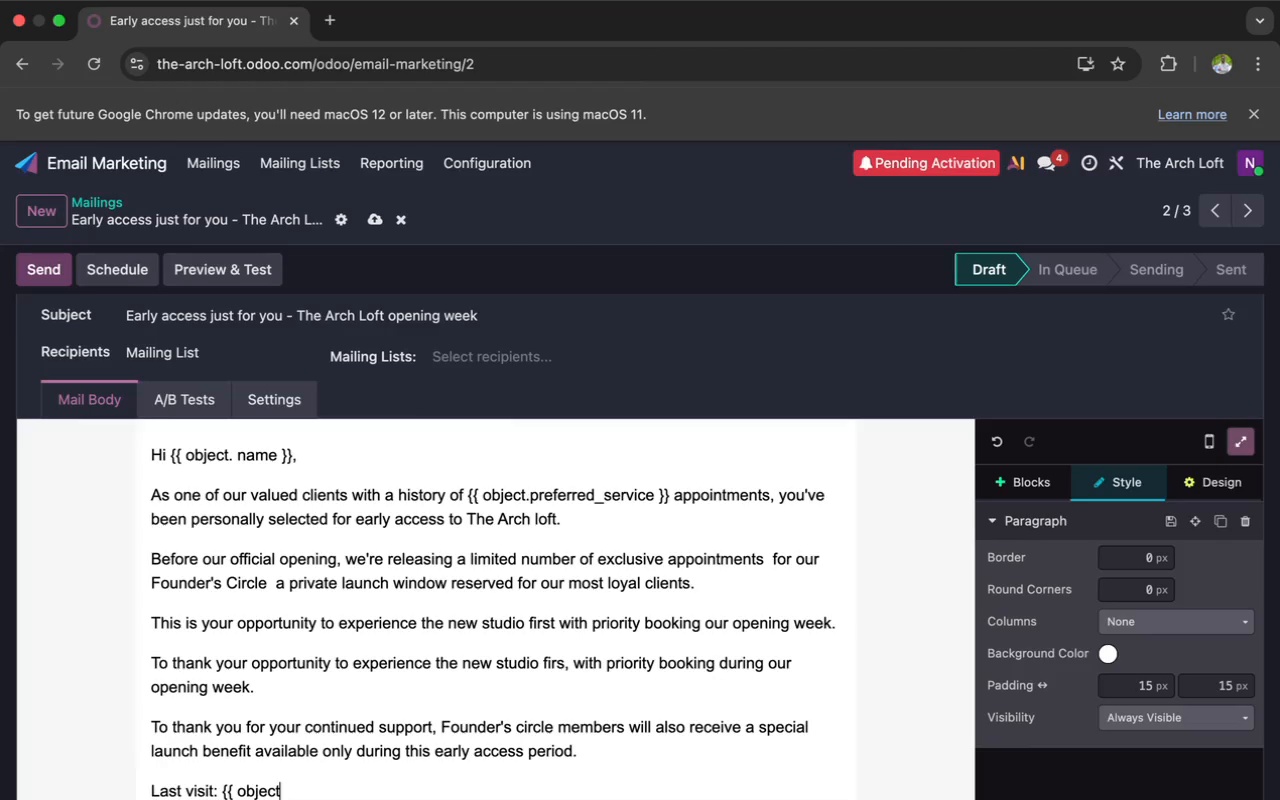 
key(Period)
 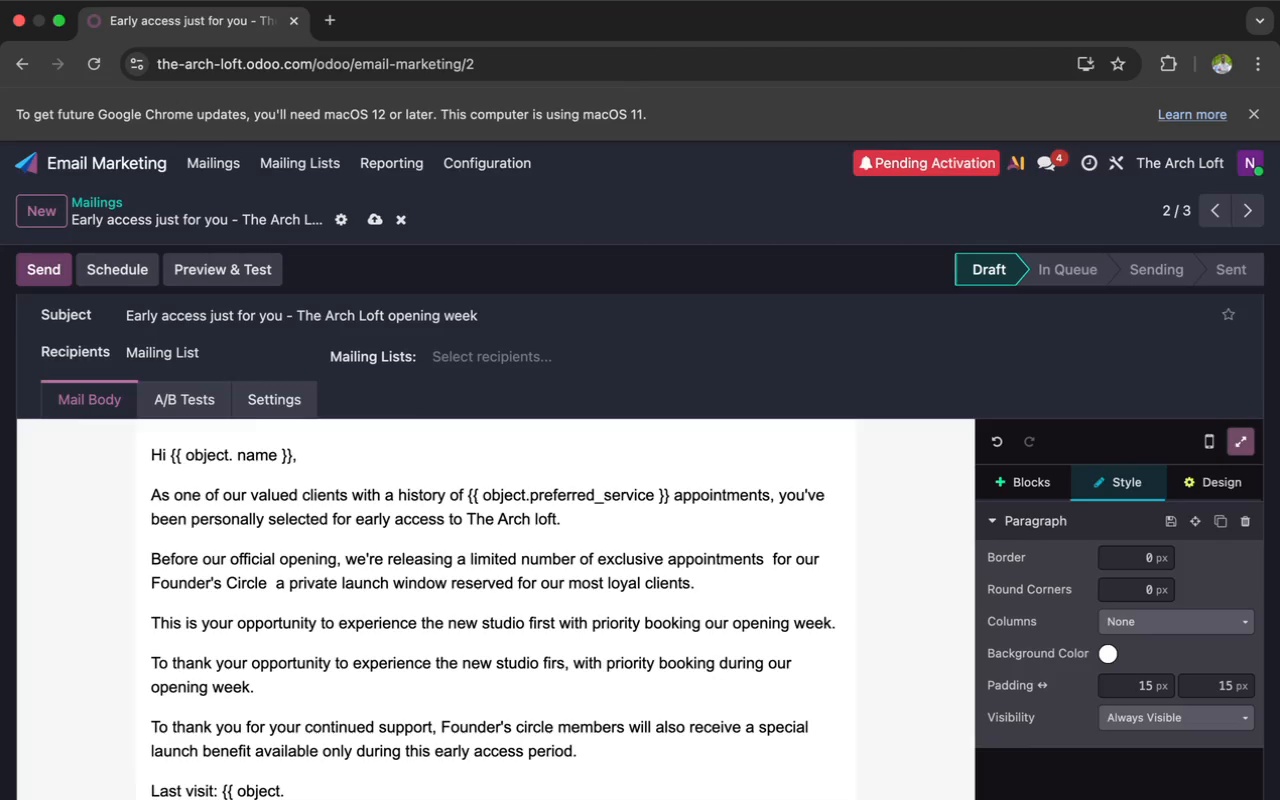 
wait(15.02)
 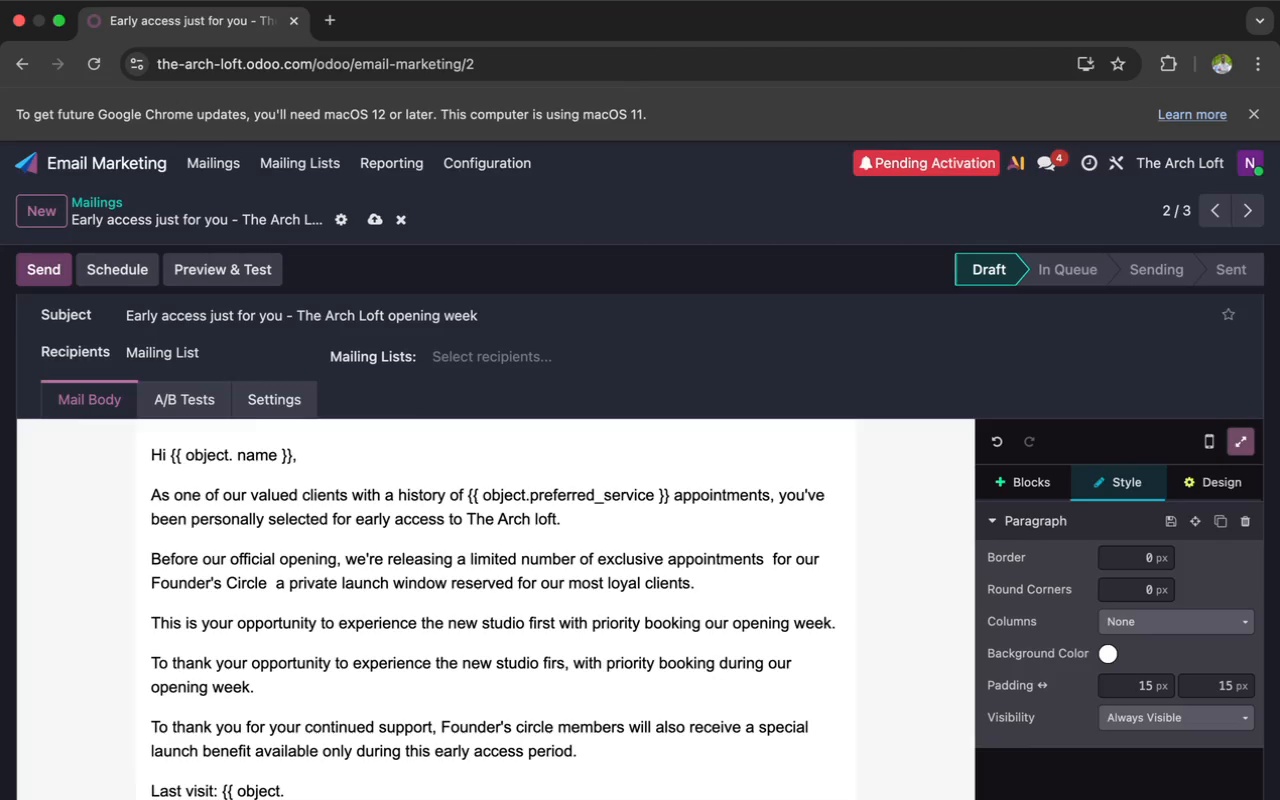 
type(last_visit )
key(Backspace)
type(_date)
 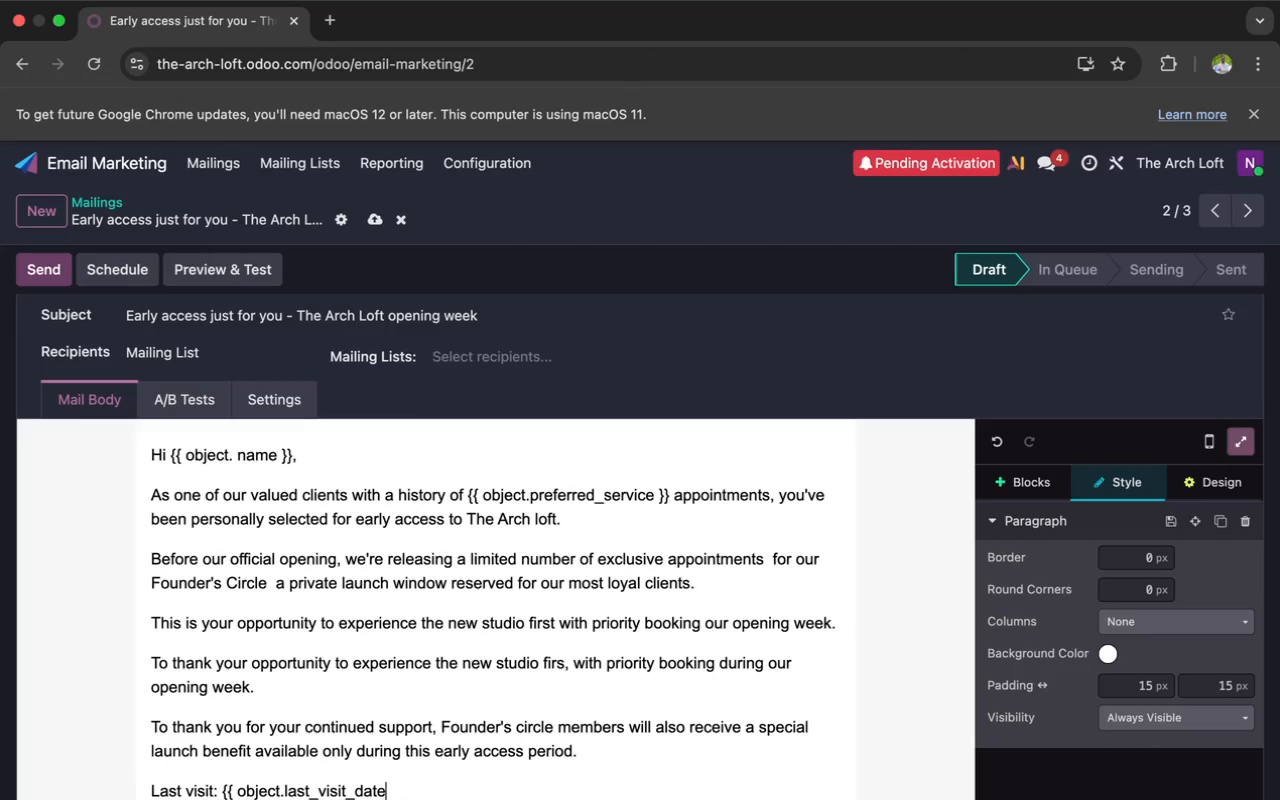 
key(Space)
 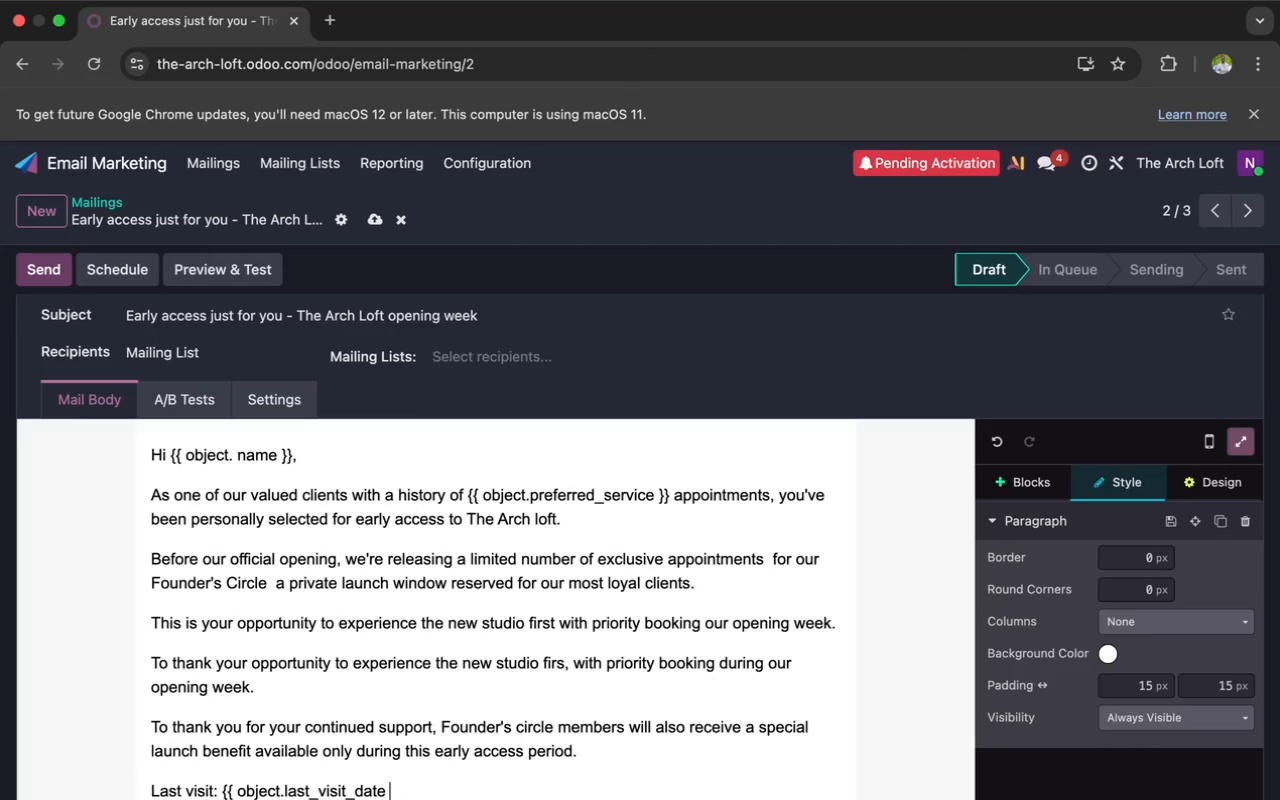 
key(Shift+BracketRight)
 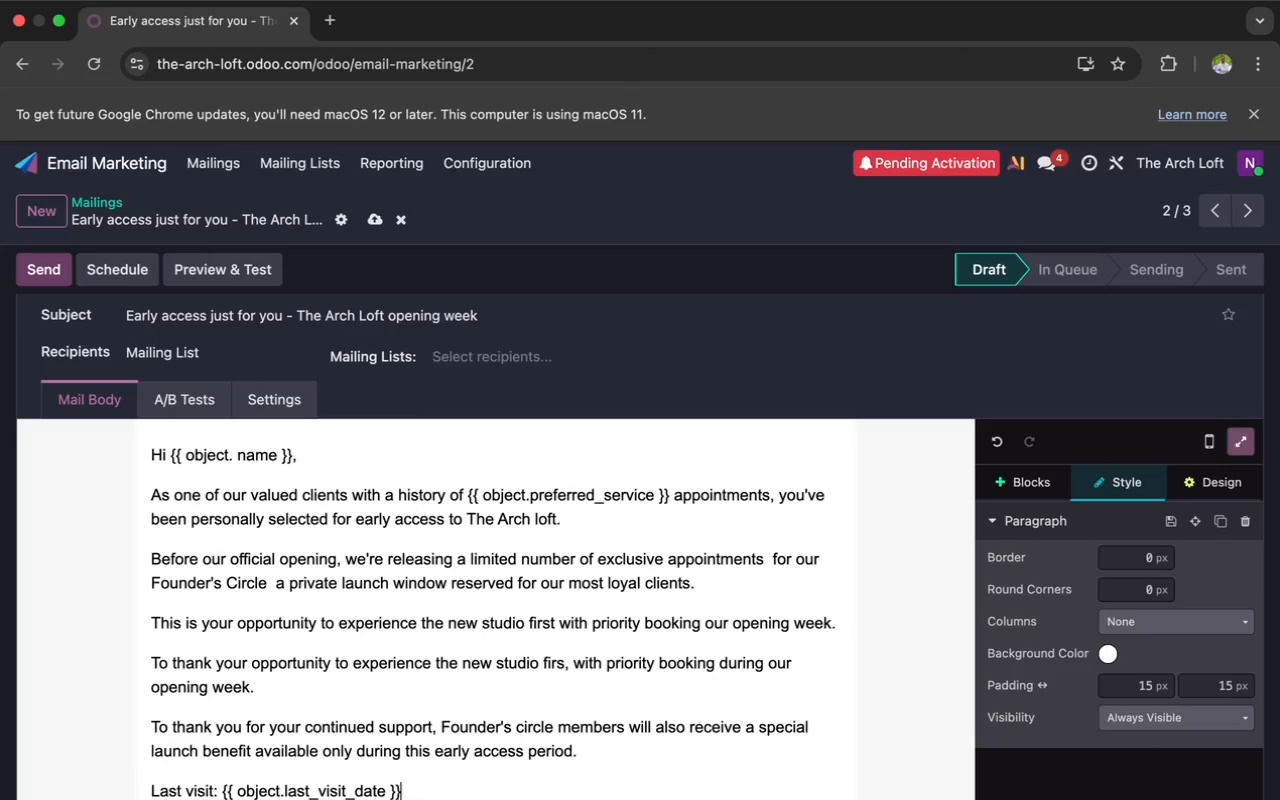 
key(Shift+BracketRight)
 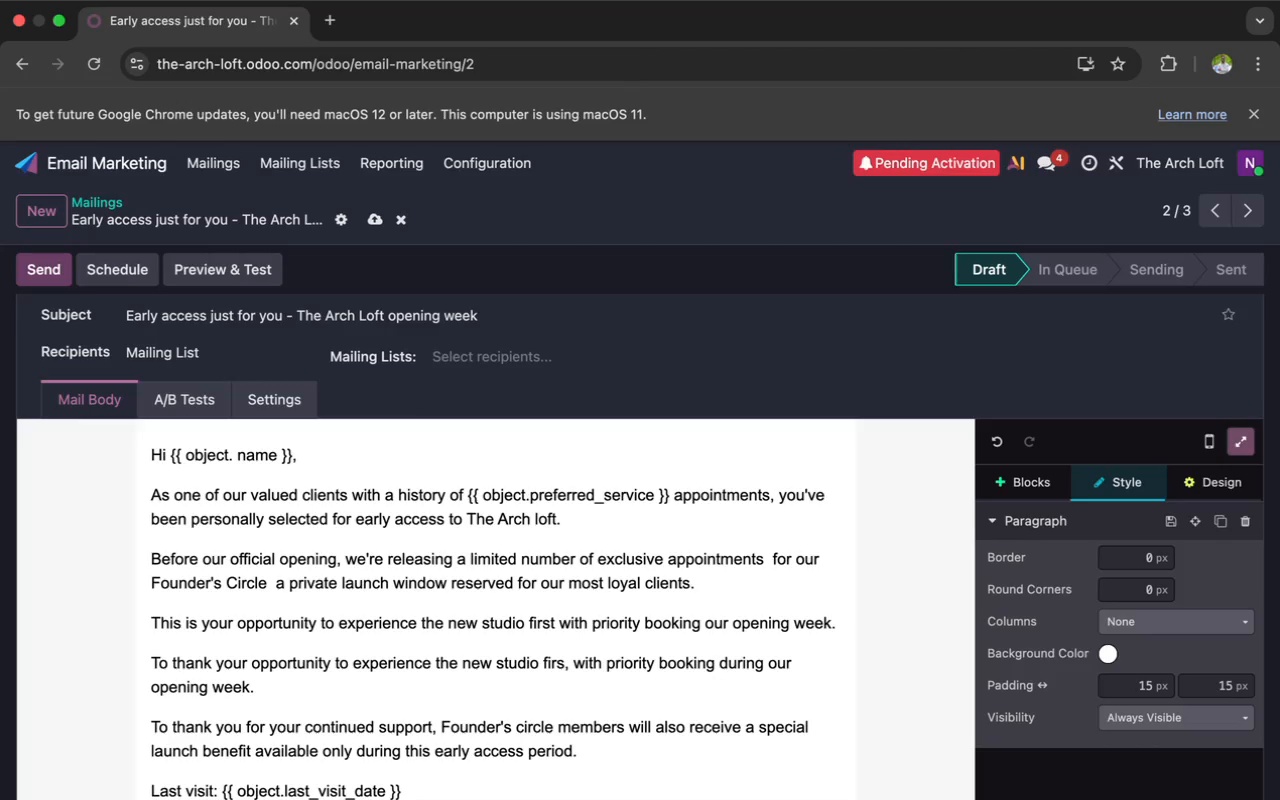 
wait(8.47)
 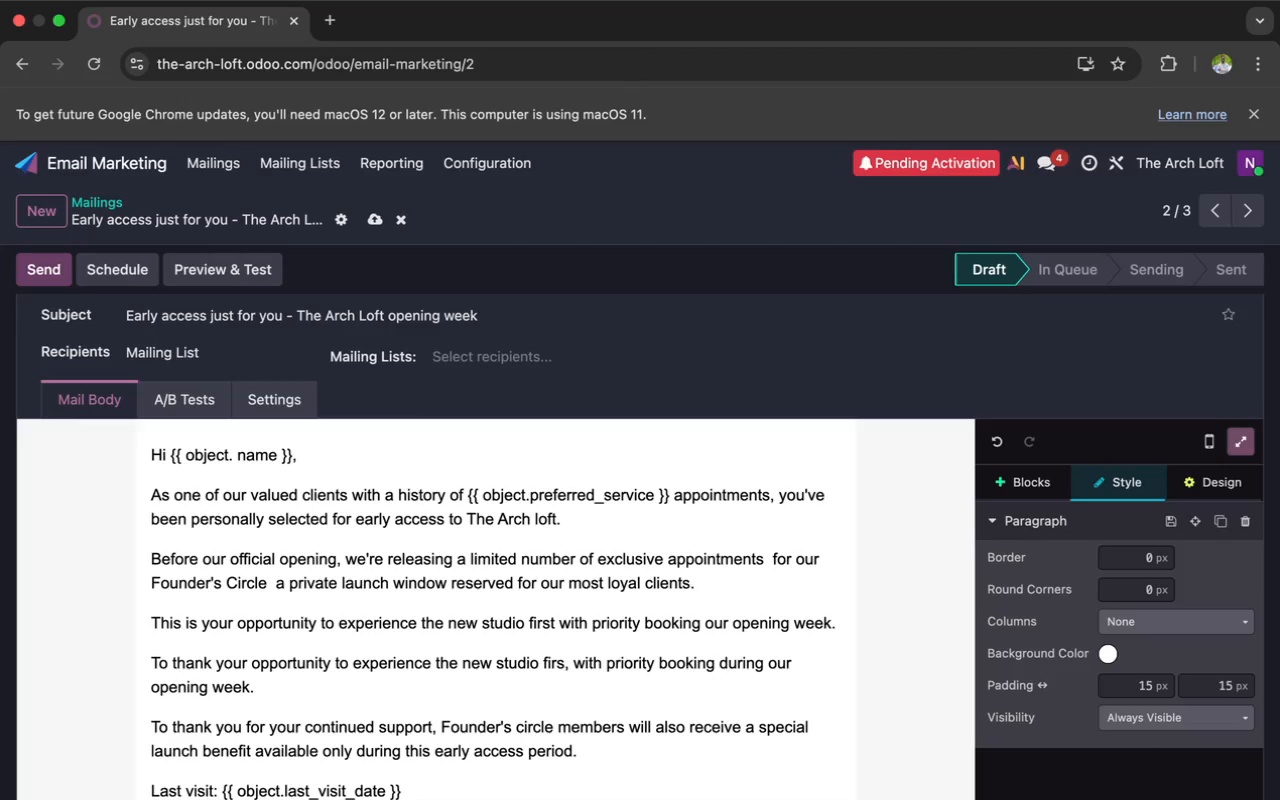 
key(Enter)
 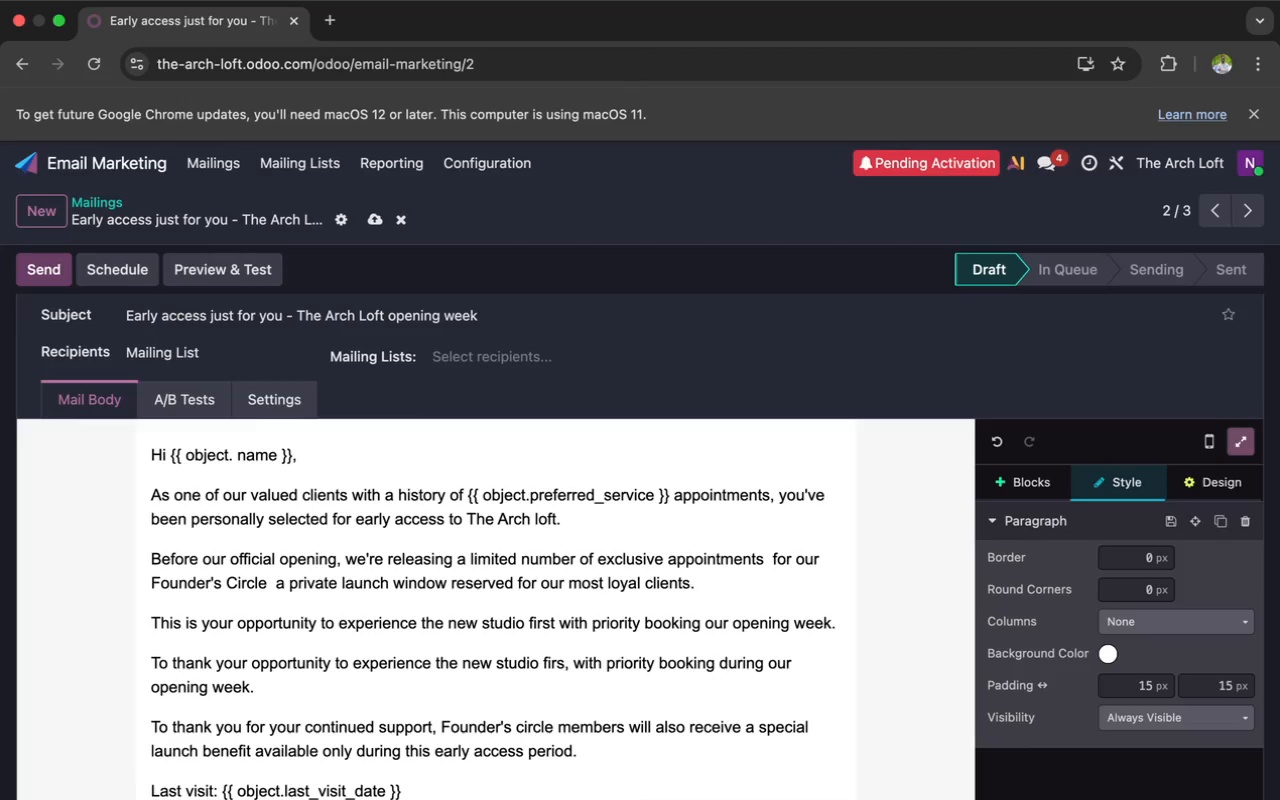 
type(Loyalty points)
 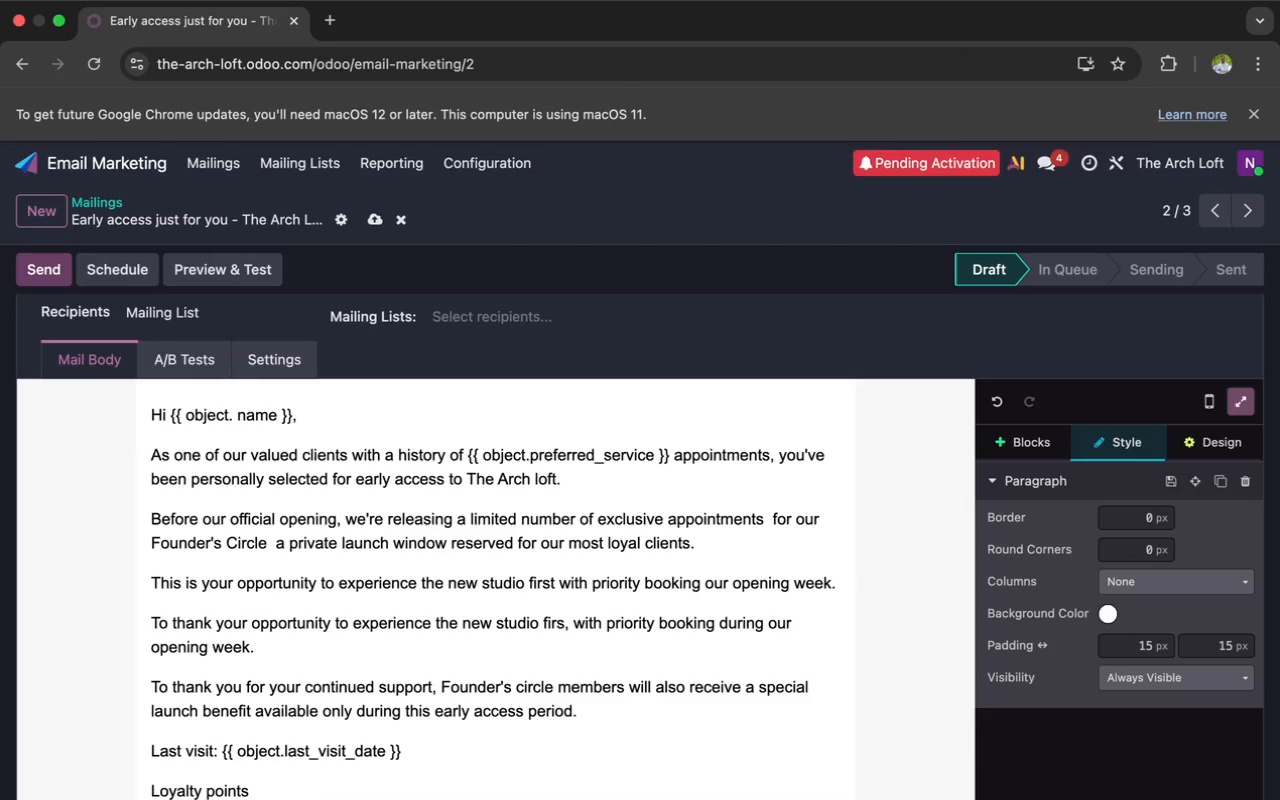 
type(: {{ object.loyal)
 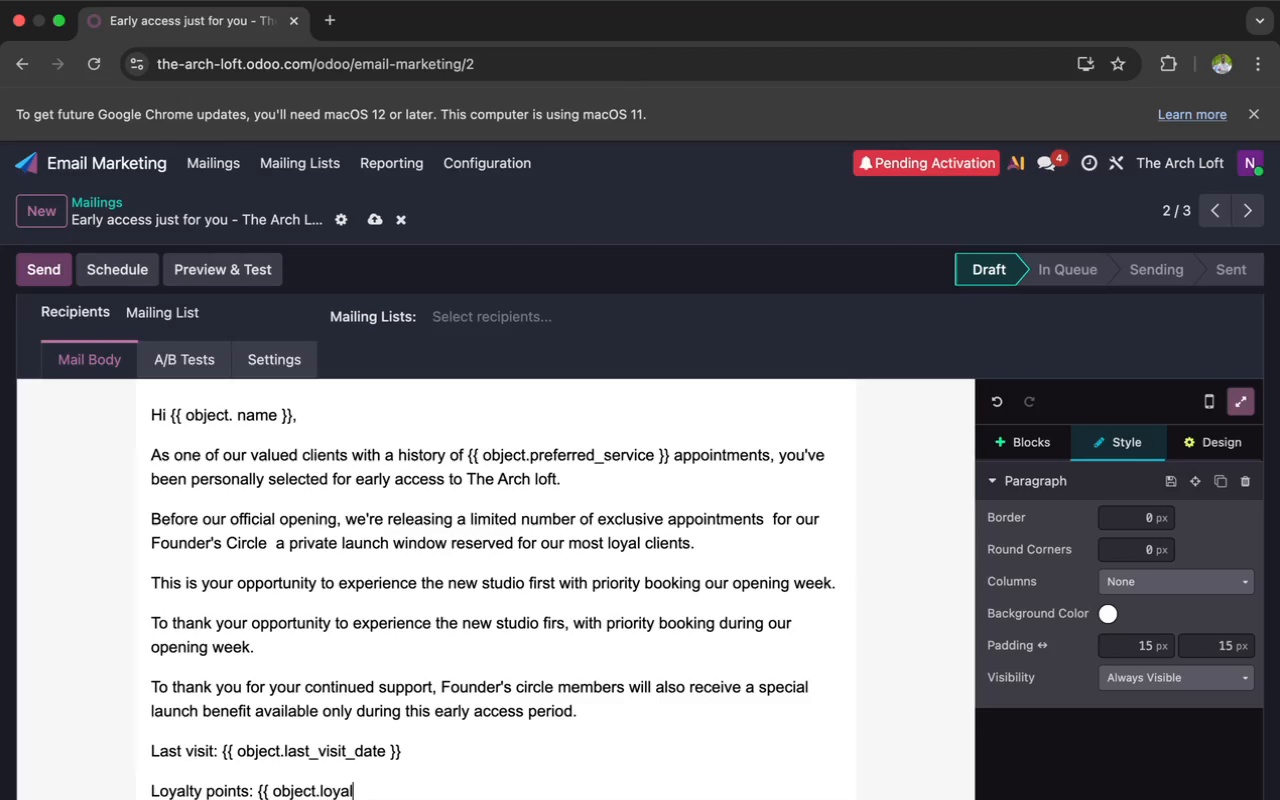 
type(ty_points }})
 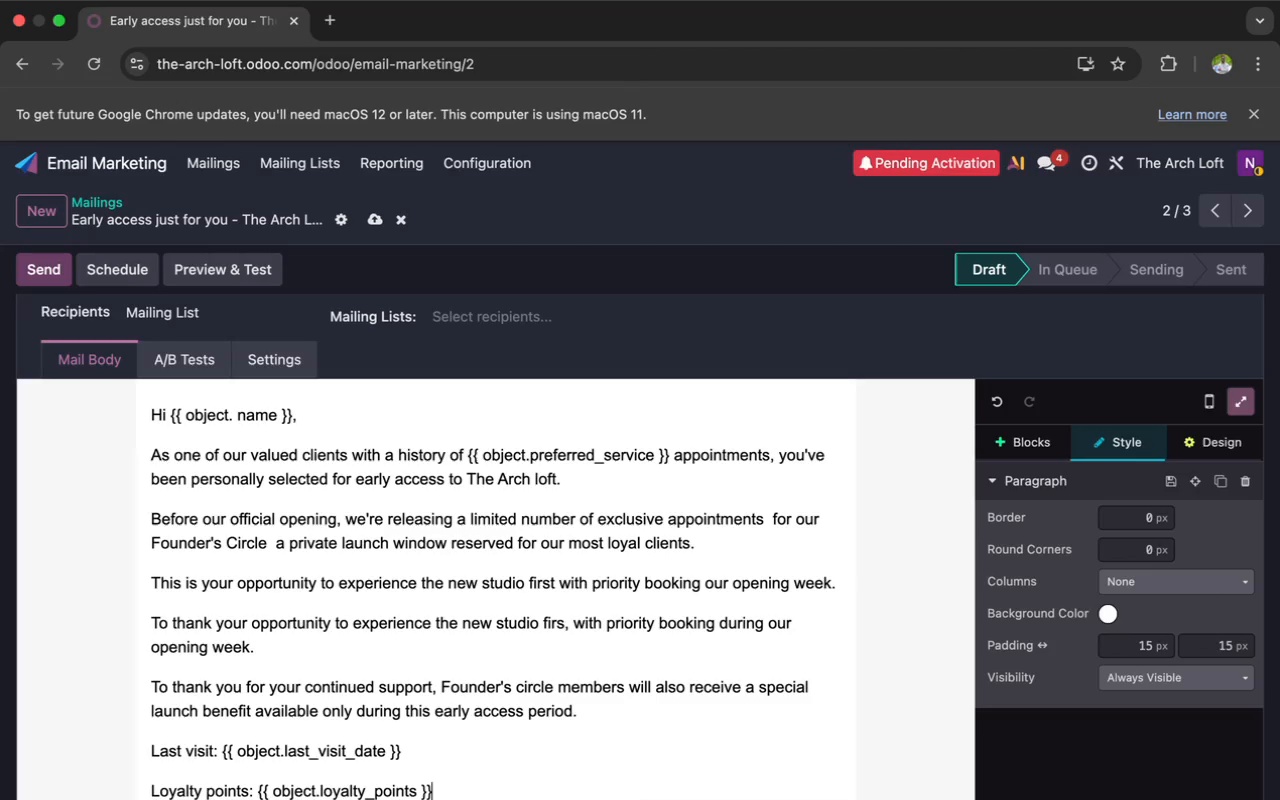 
wait(7.43)
 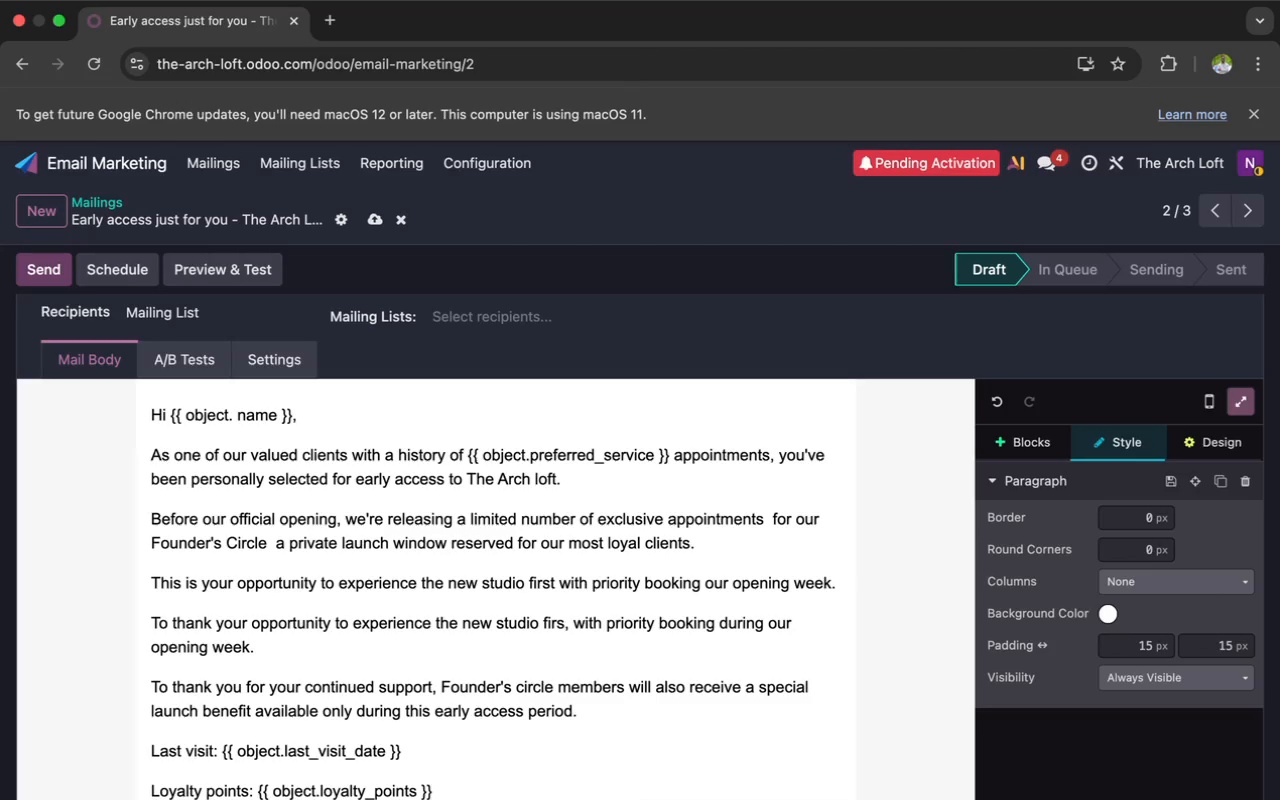 
key(Enter)
 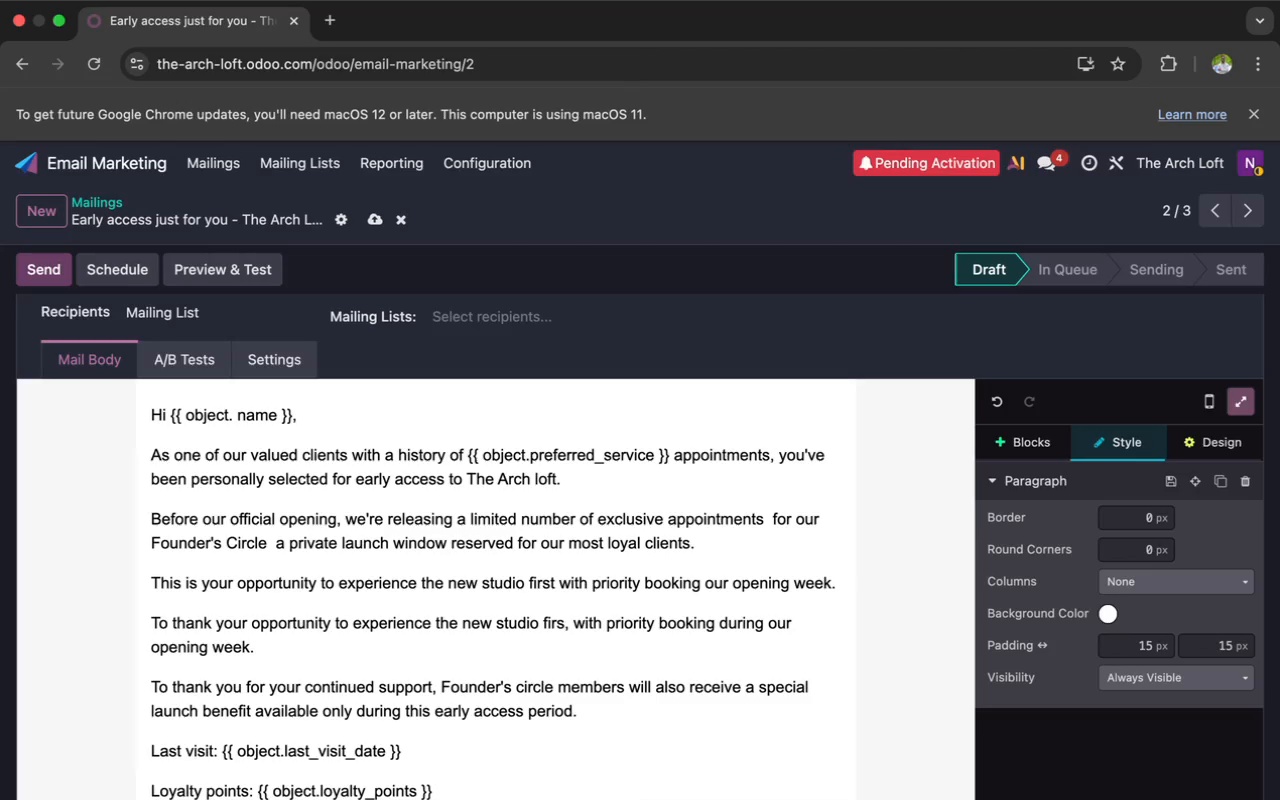 
hold_key(key=ShiftLeft, duration=0.92)
 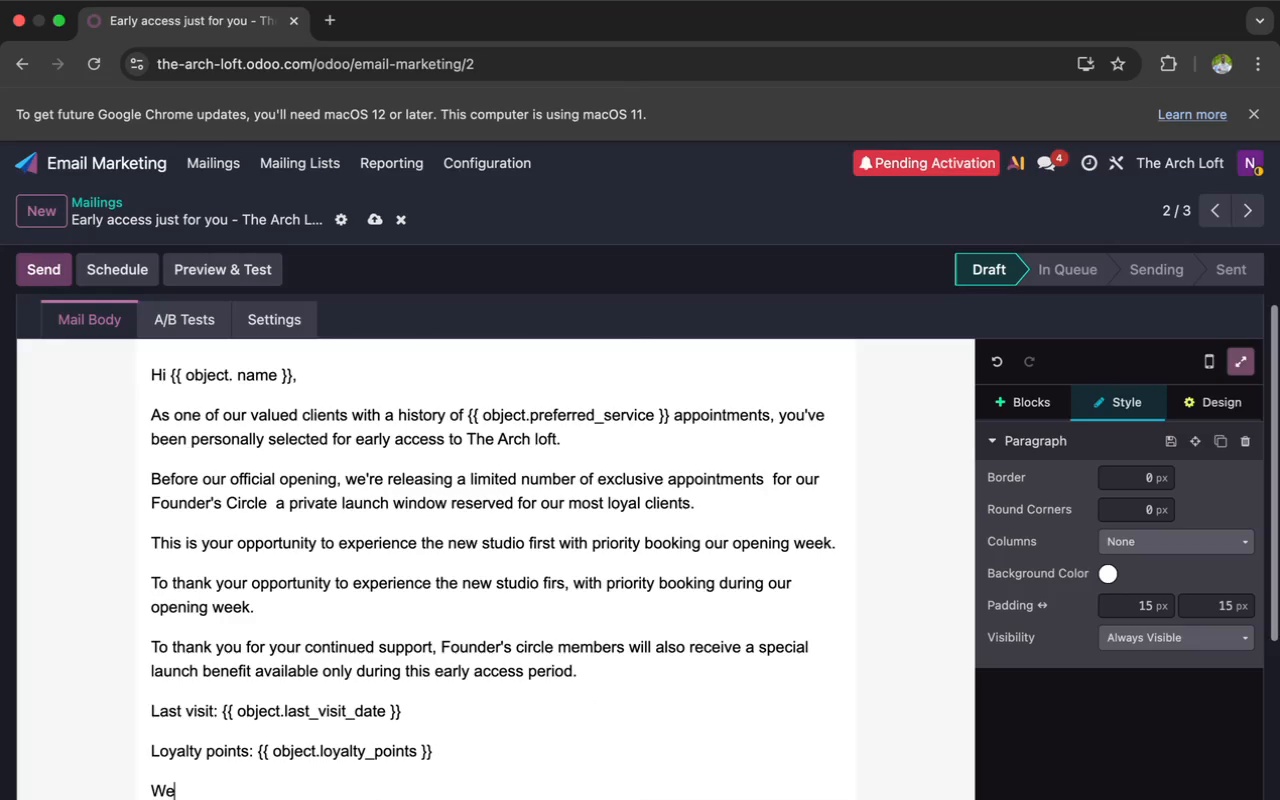 
hold_key(key=W, duration=0.34)
 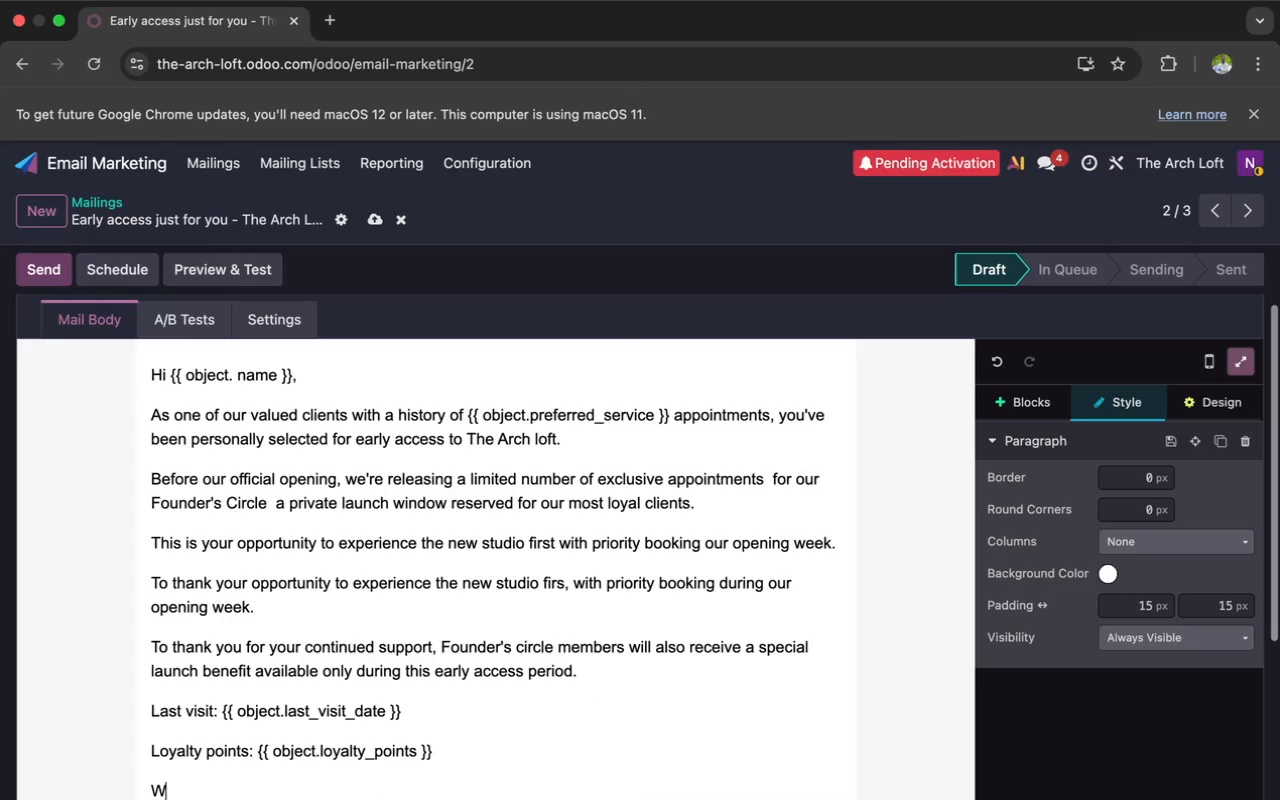 
key(E)
 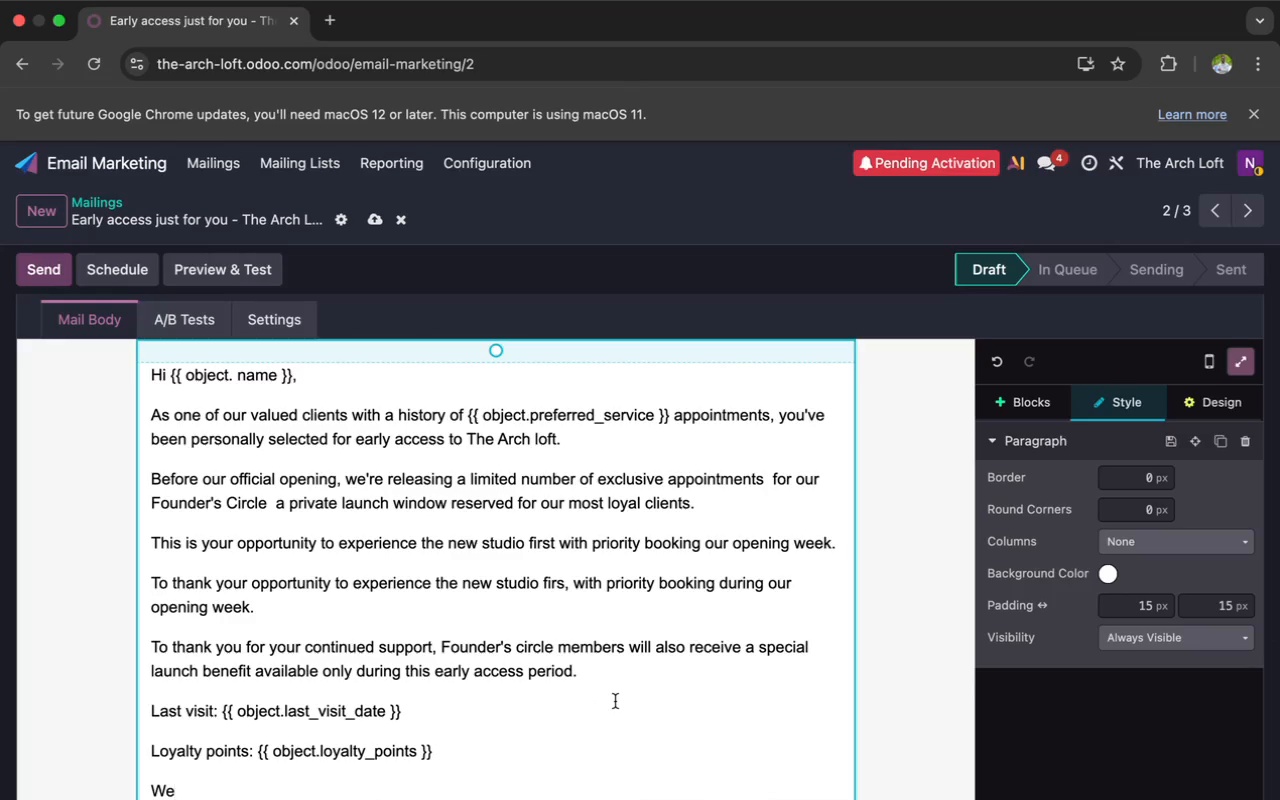 
wait(8.63)
 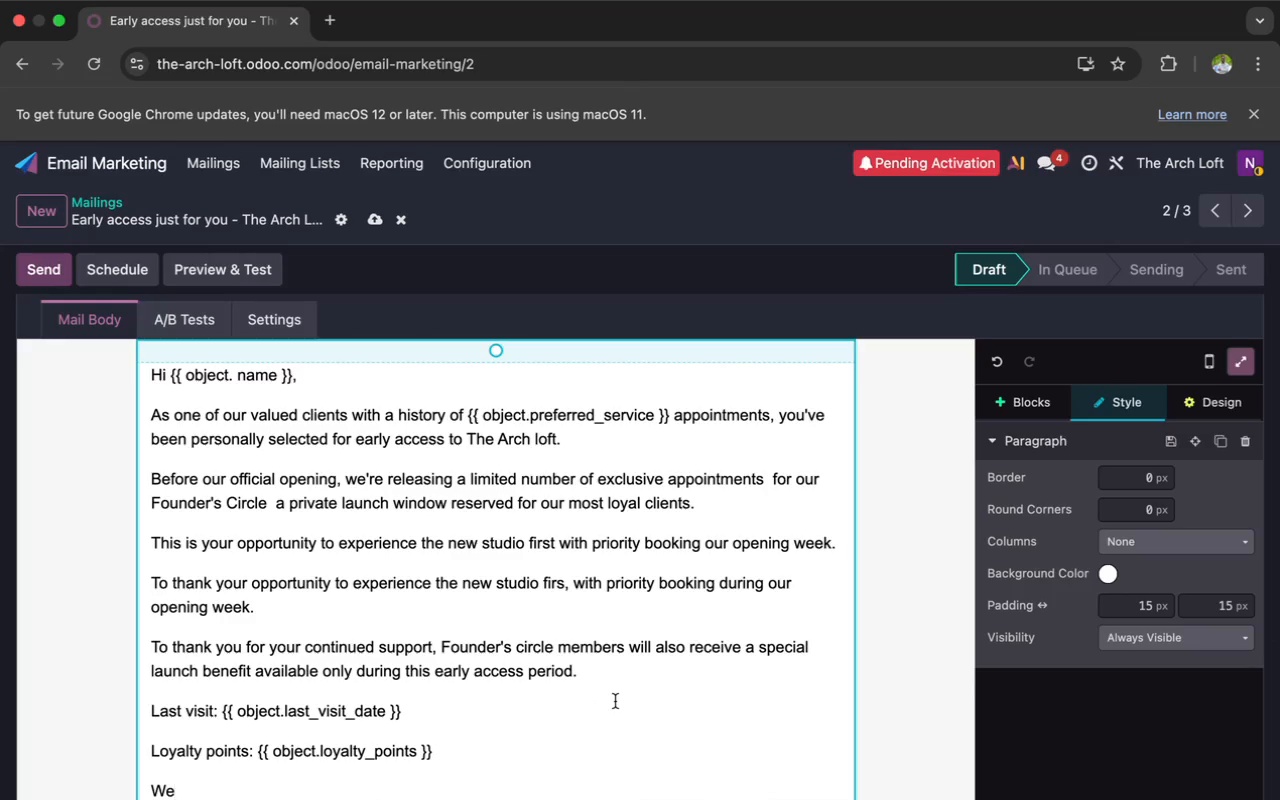 
left_click([591, 679])
 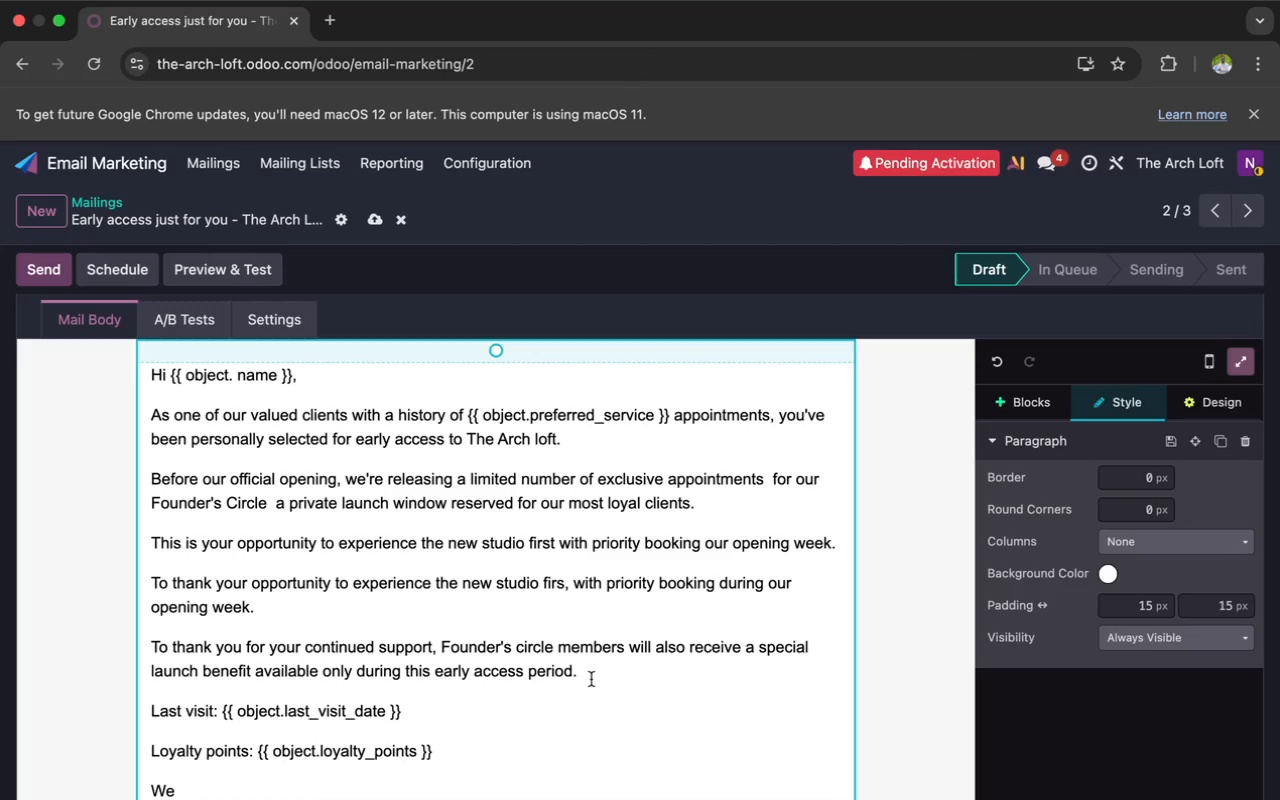 
key(Enter)
 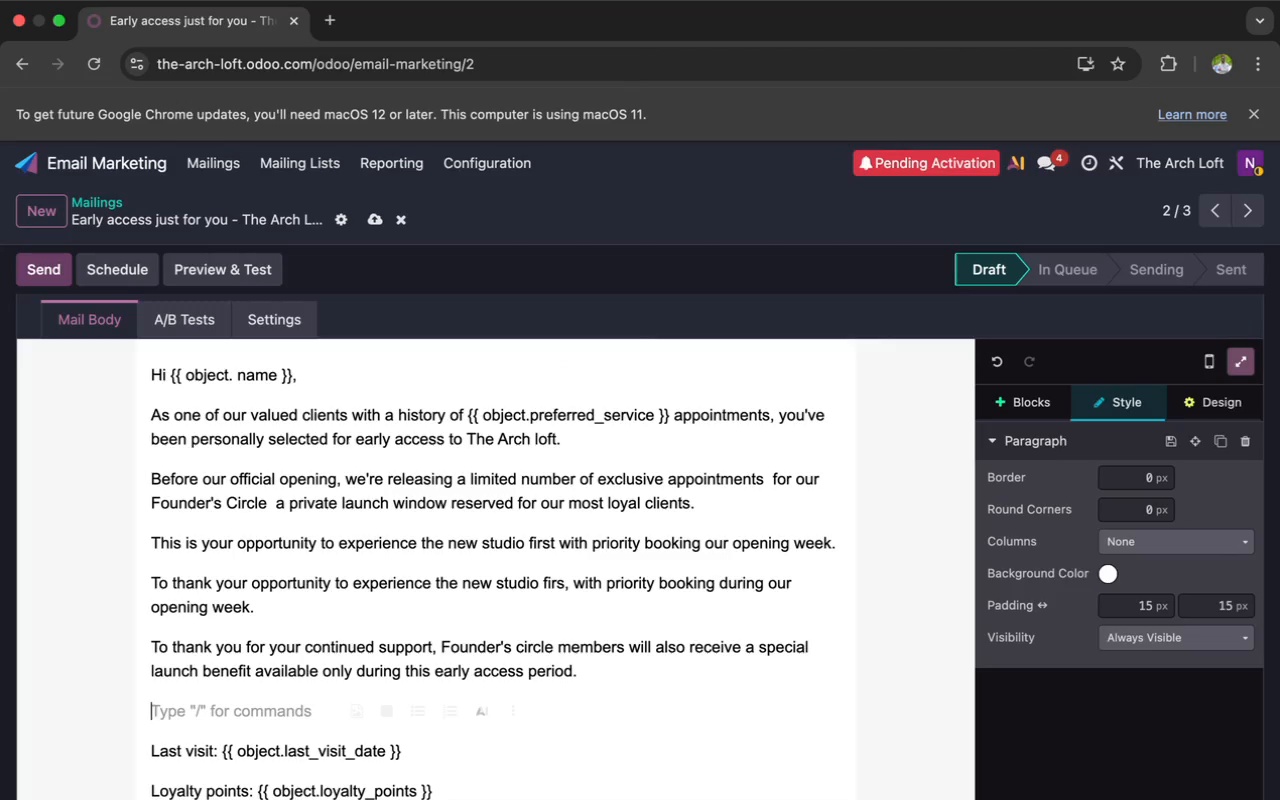 
type(your D)
key(Backspace)
type(details)
 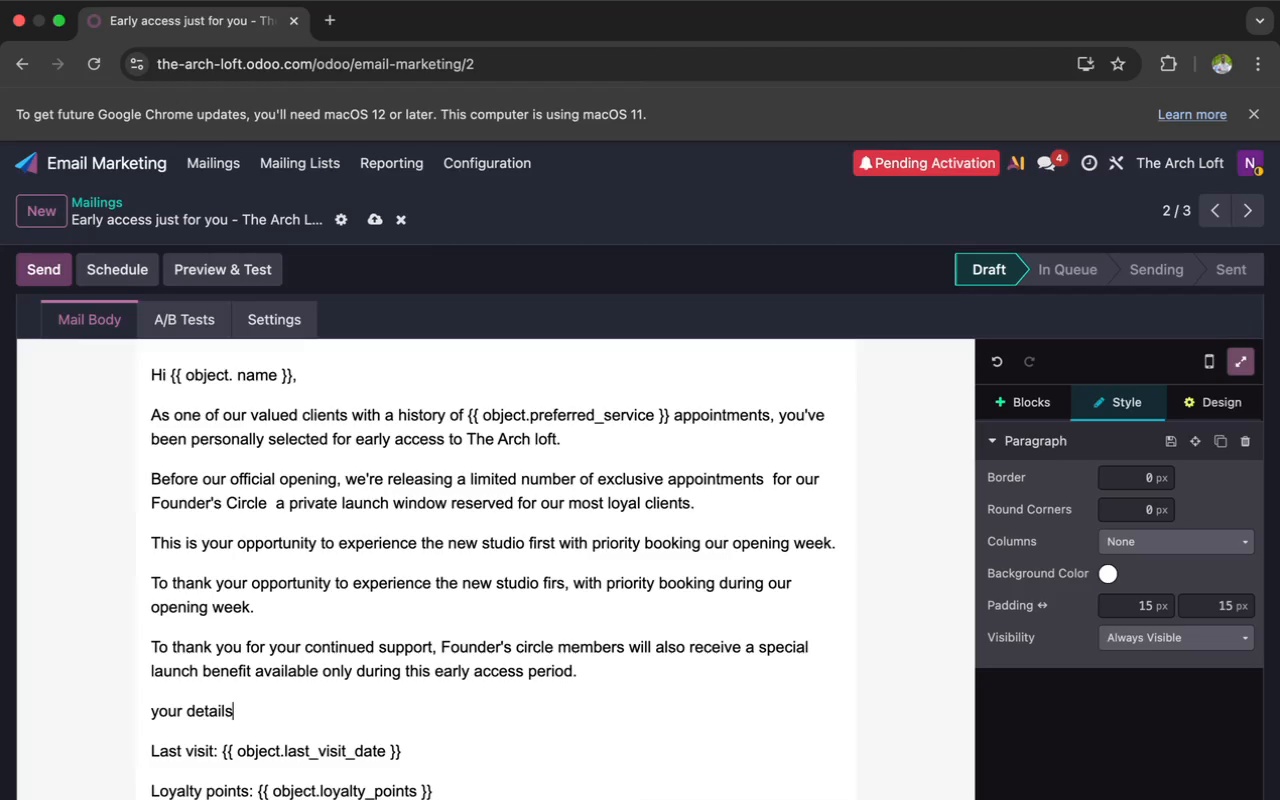 
left_click([159, 714])
 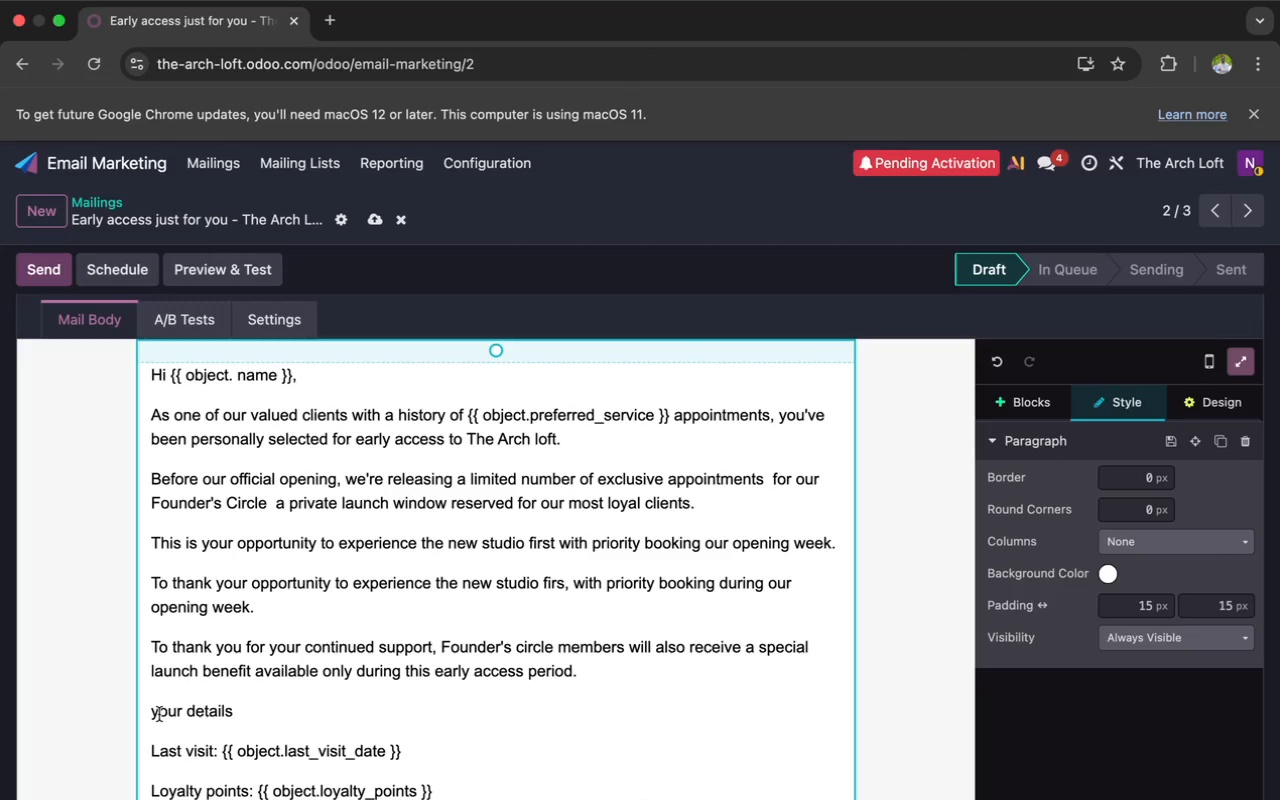 
key(Backspace)
 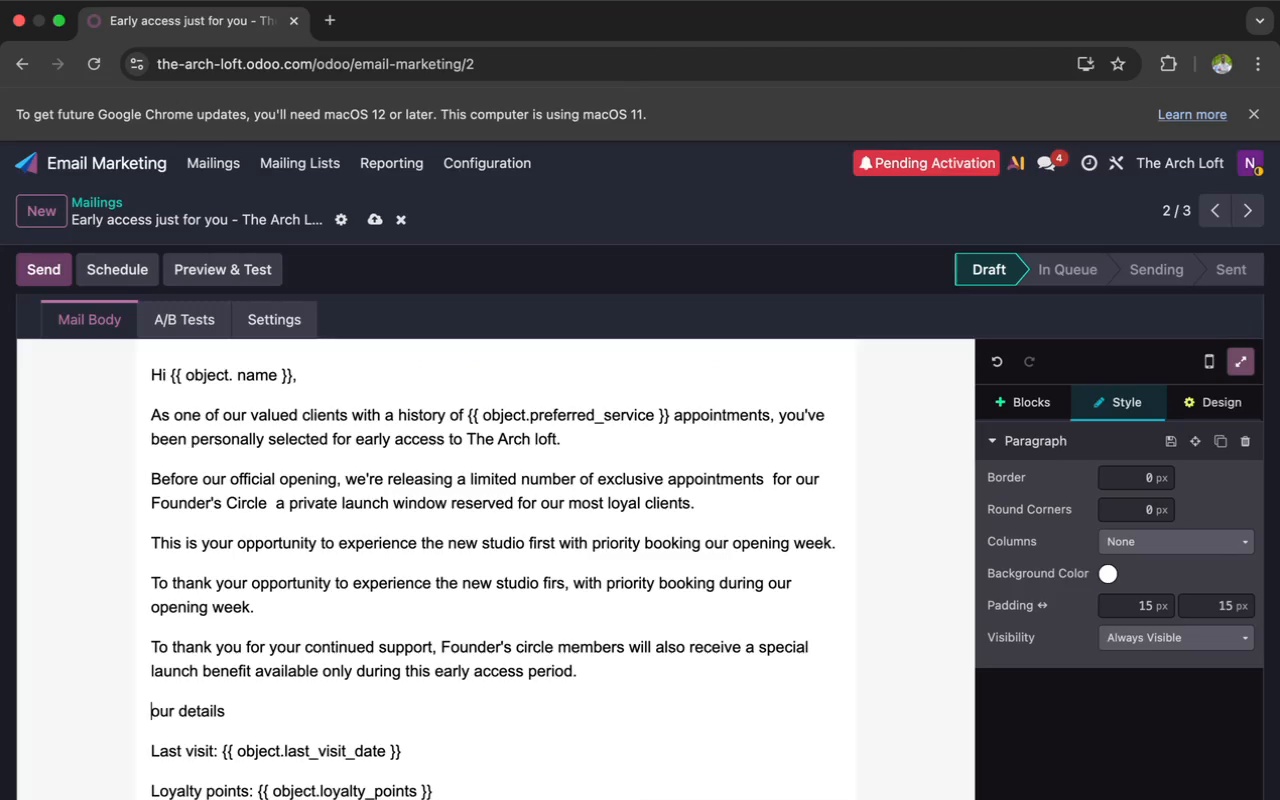 
key(Shift+Y)
 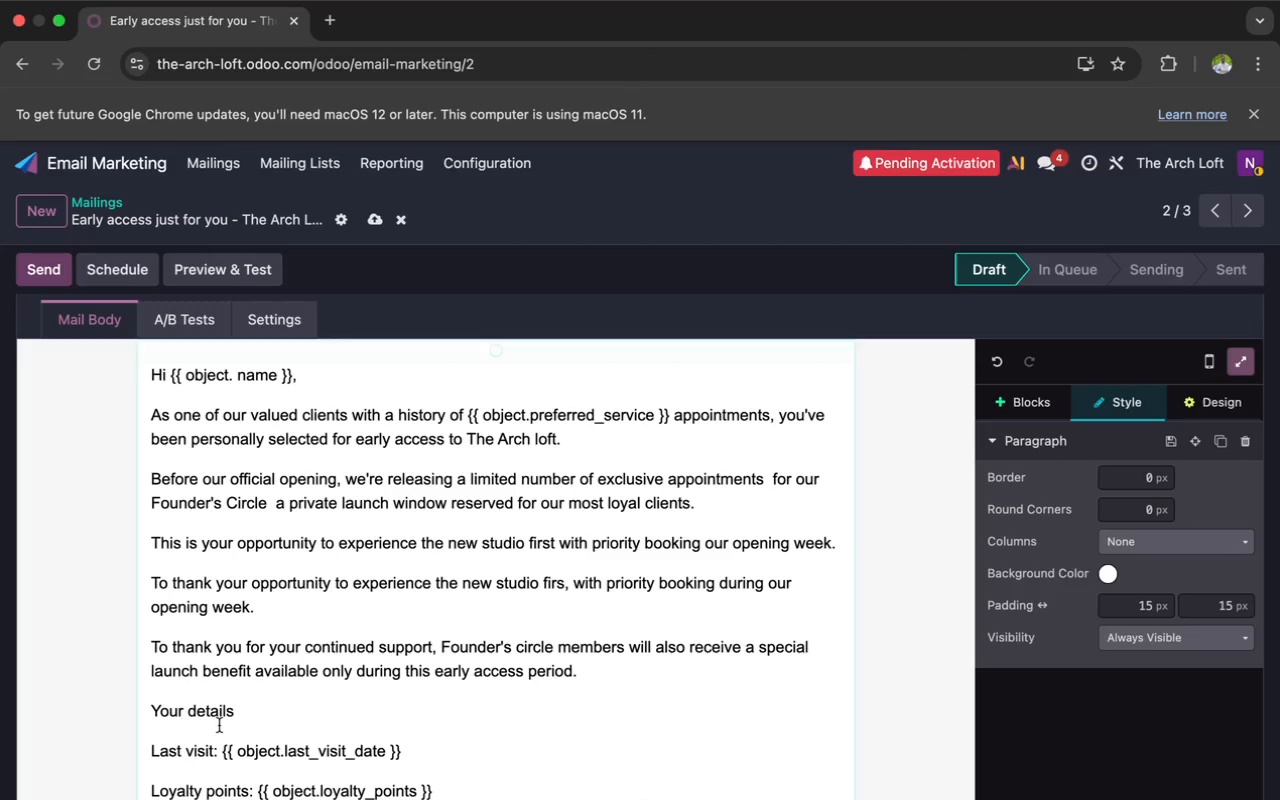 
scroll: coordinate [219, 725], scroll_direction: down, amount: 2.0
 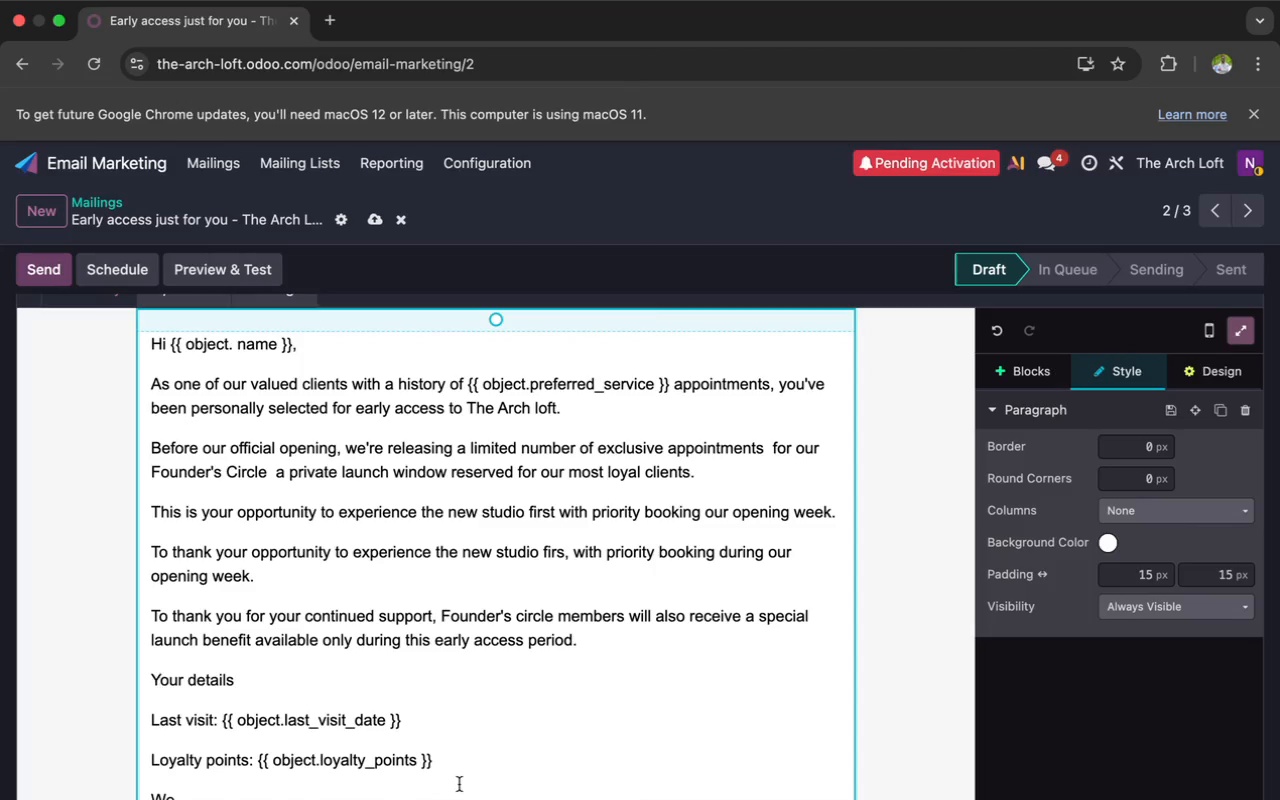 
left_click_drag(start_coordinate=[443, 772], to_coordinate=[149, 719])
 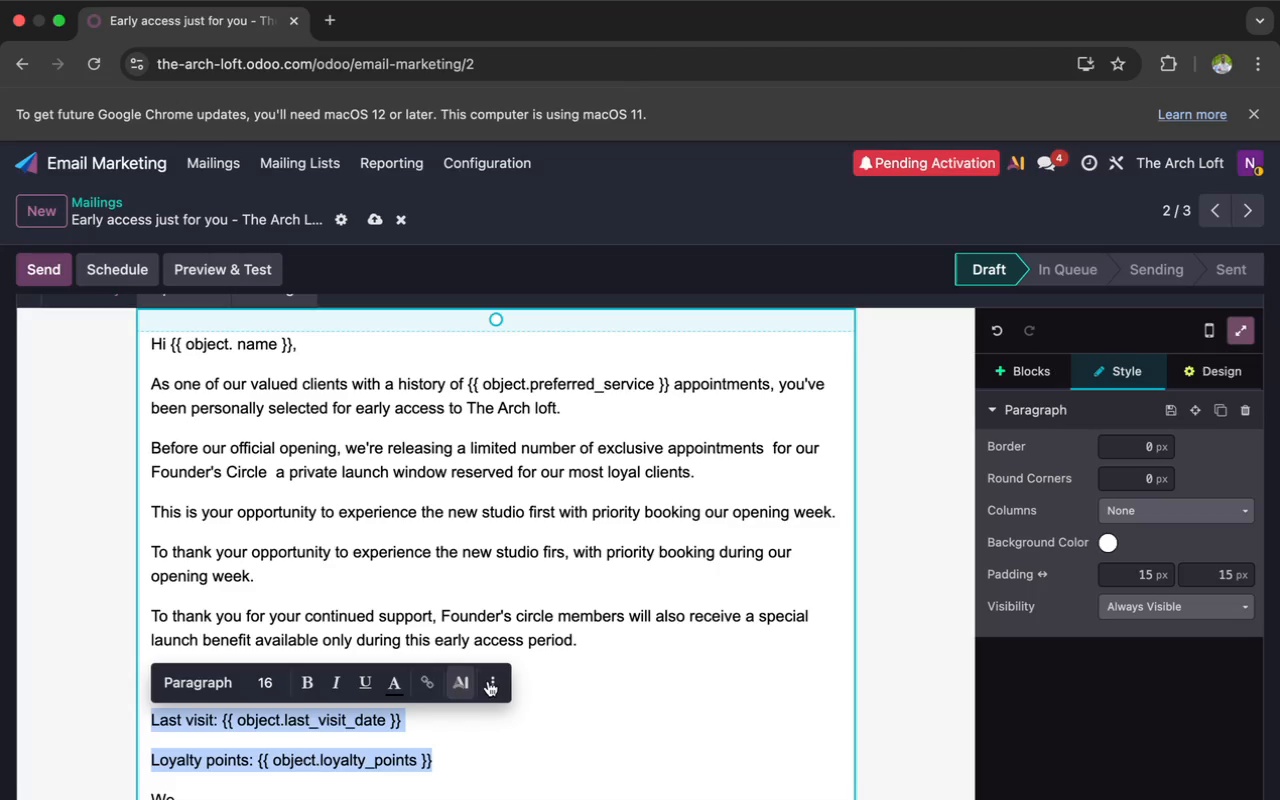 
left_click([493, 682])
 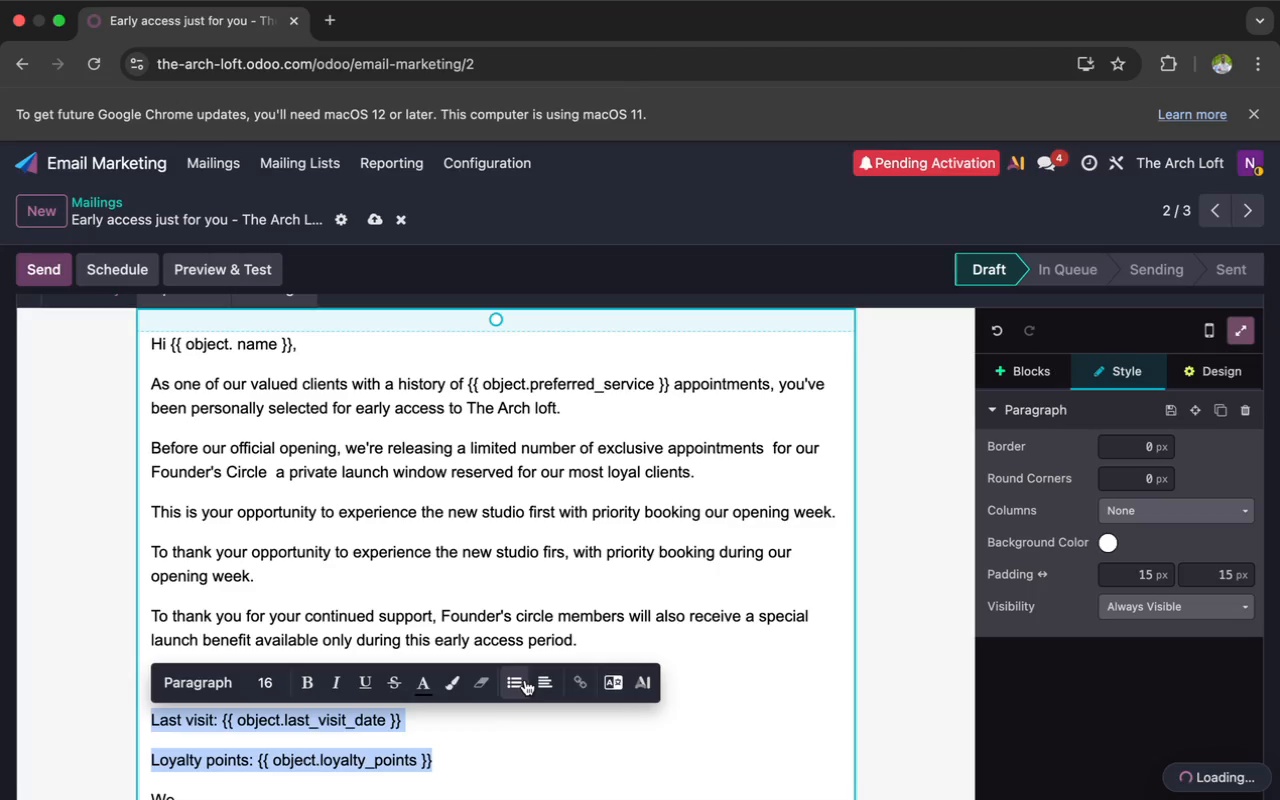 
left_click([513, 683])
 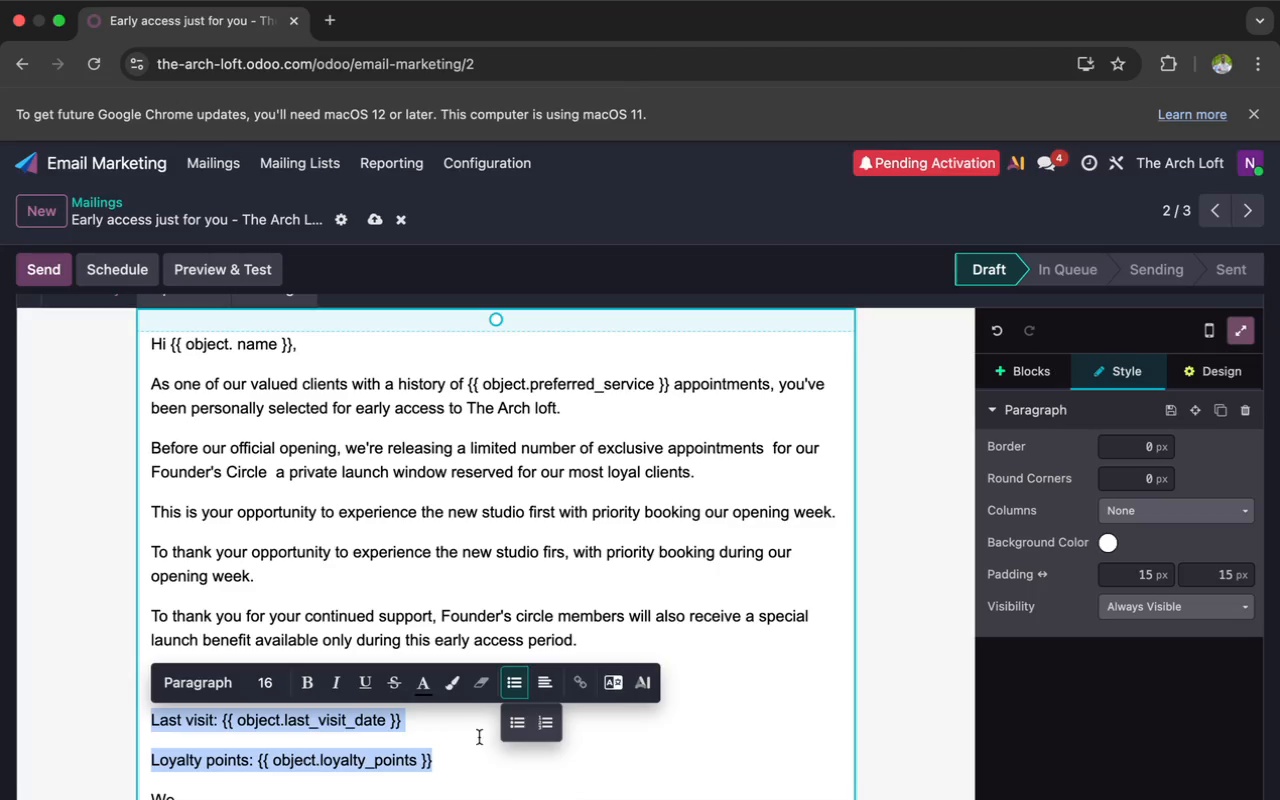 
left_click([518, 735])
 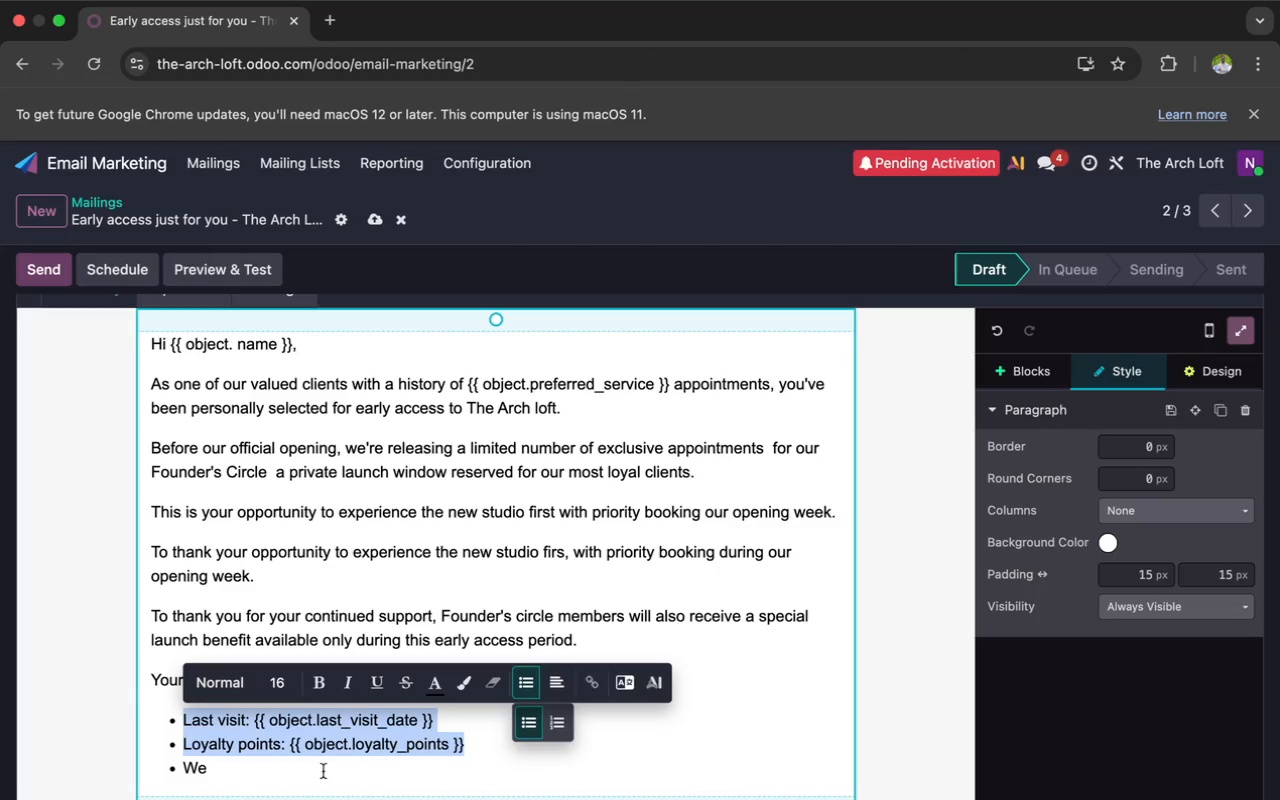 
left_click([275, 775])
 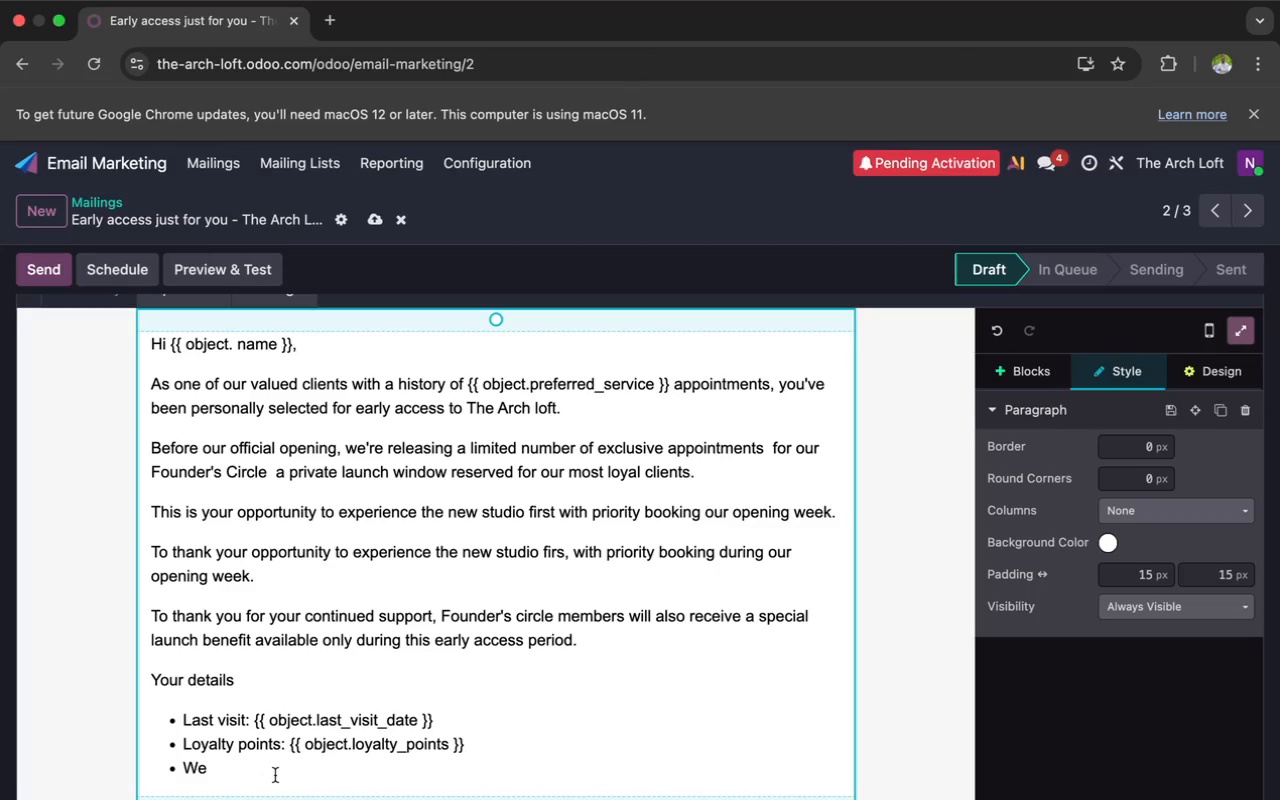 
left_click([217, 768])
 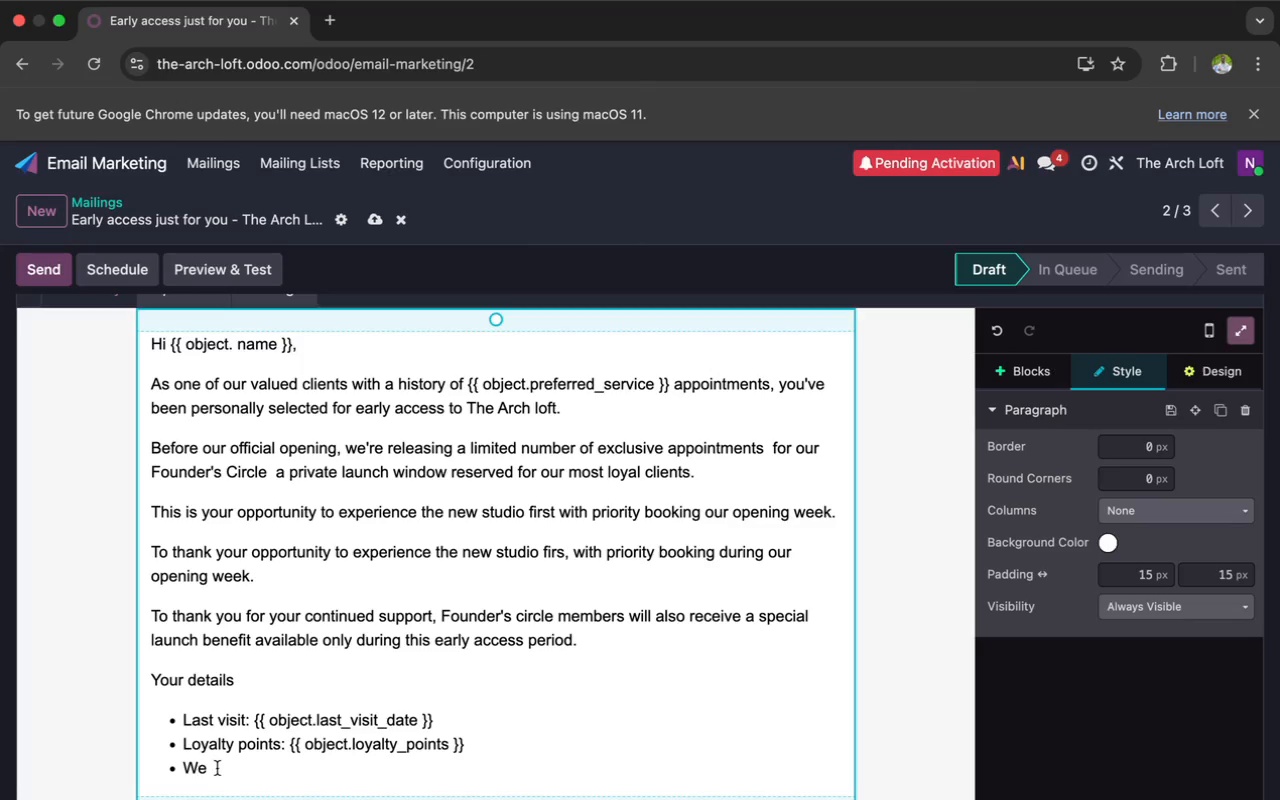 
key(Backspace)
 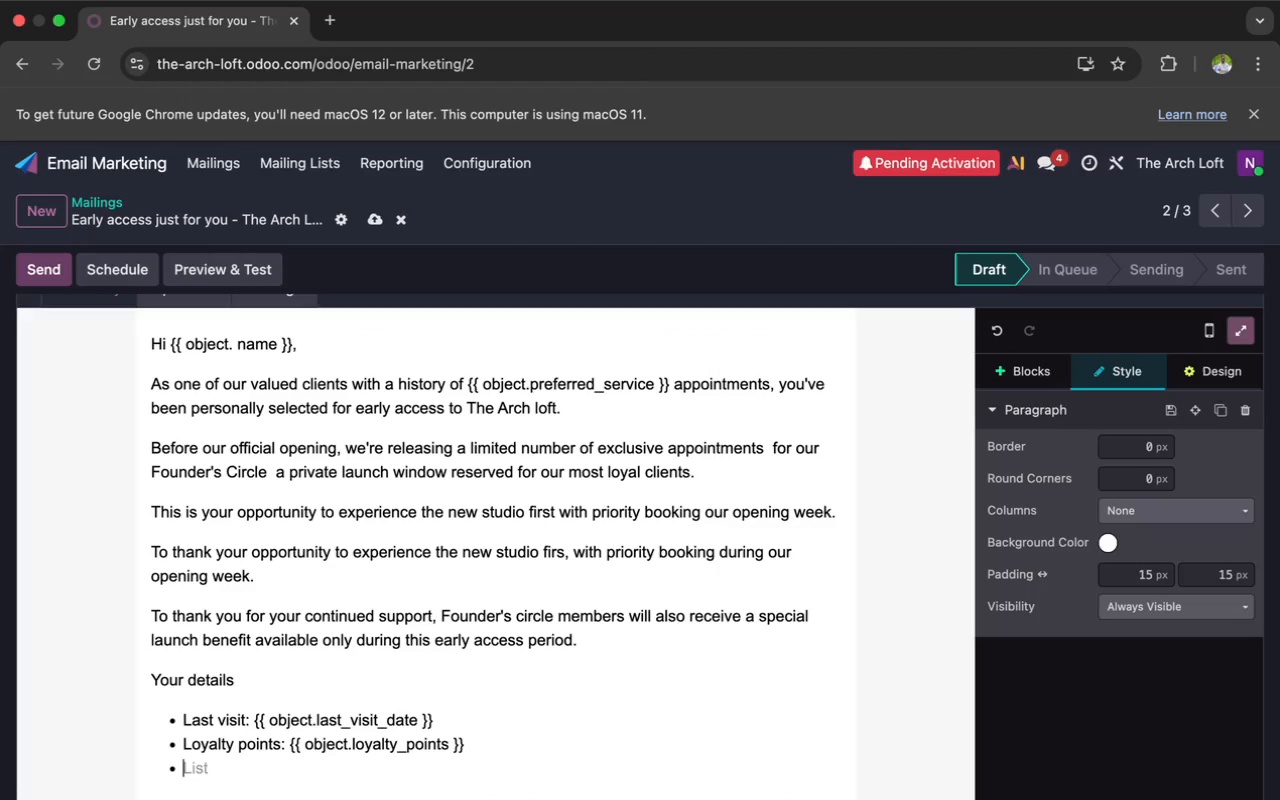 
key(Backspace)
 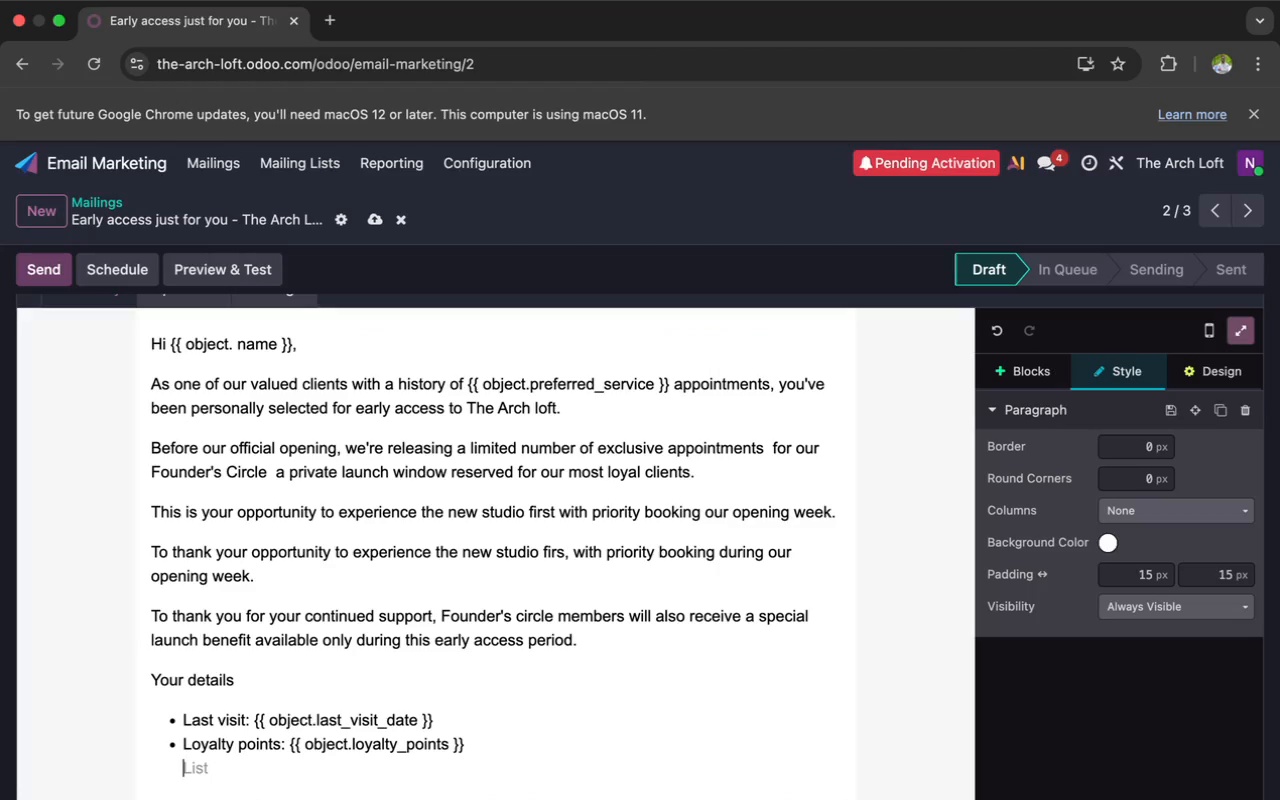 
key(Backspace)
 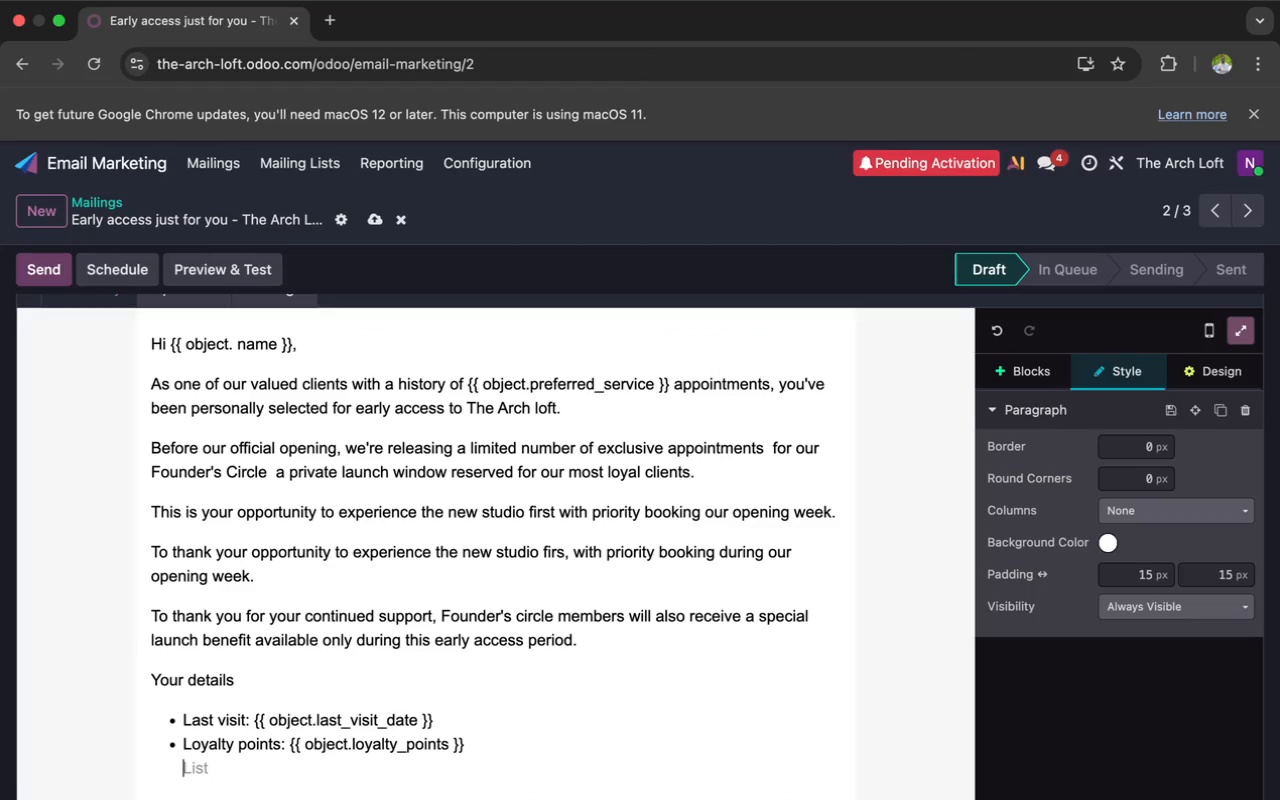 
key(Backspace)
 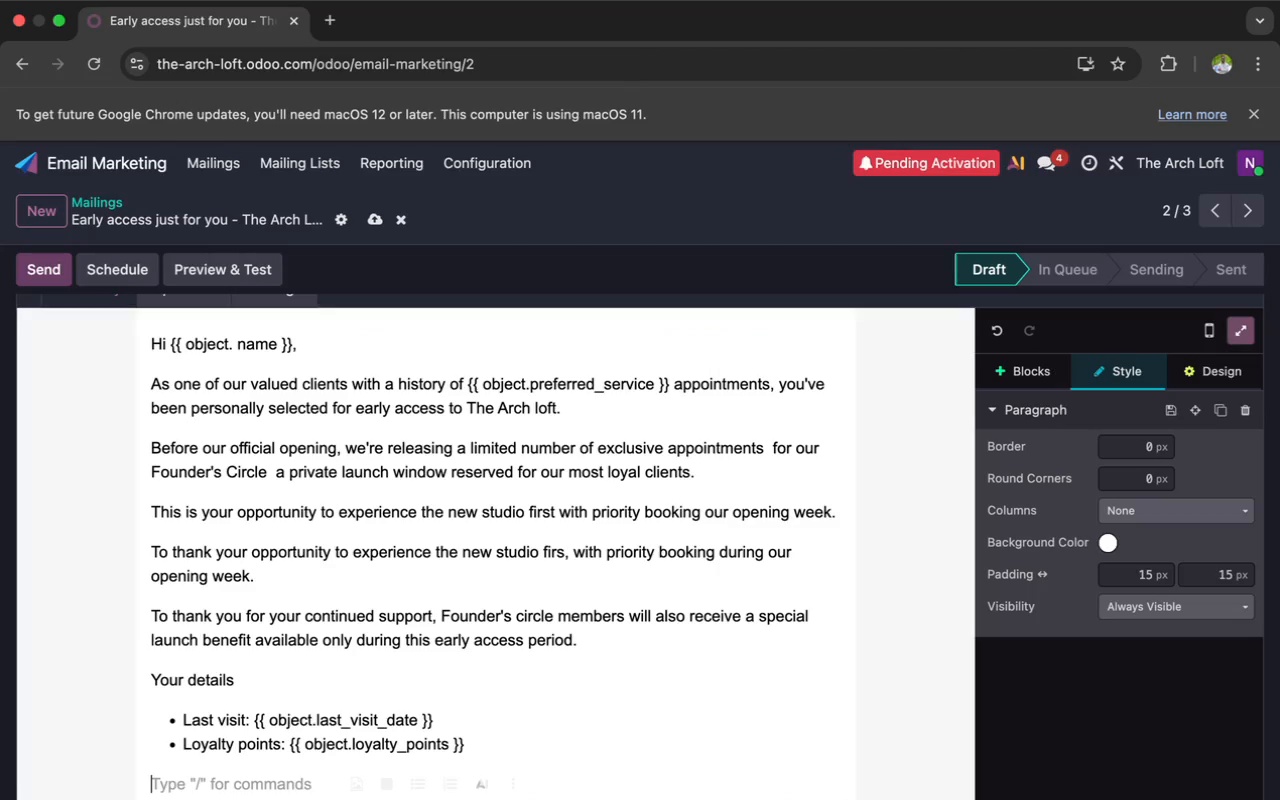 
wait(5.68)
 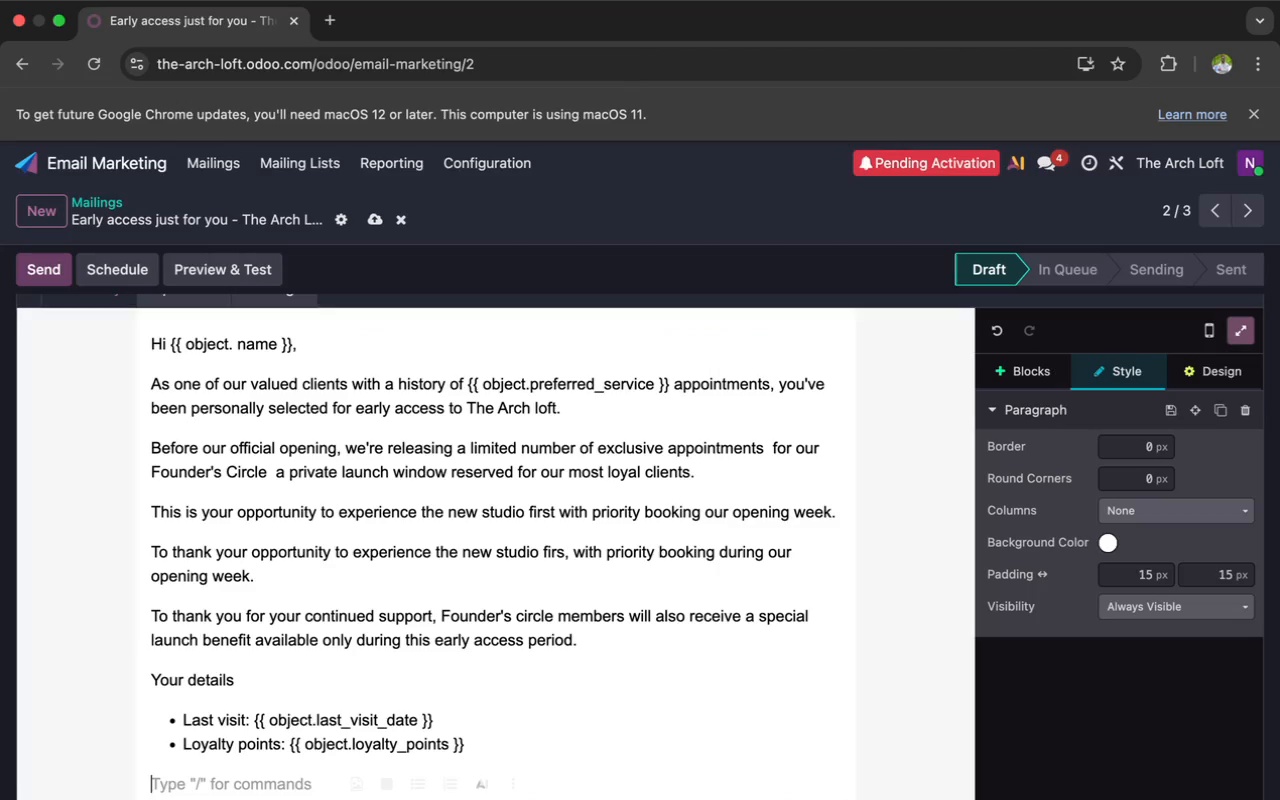 
hold_key(key=ShiftLeft, duration=0.64)
 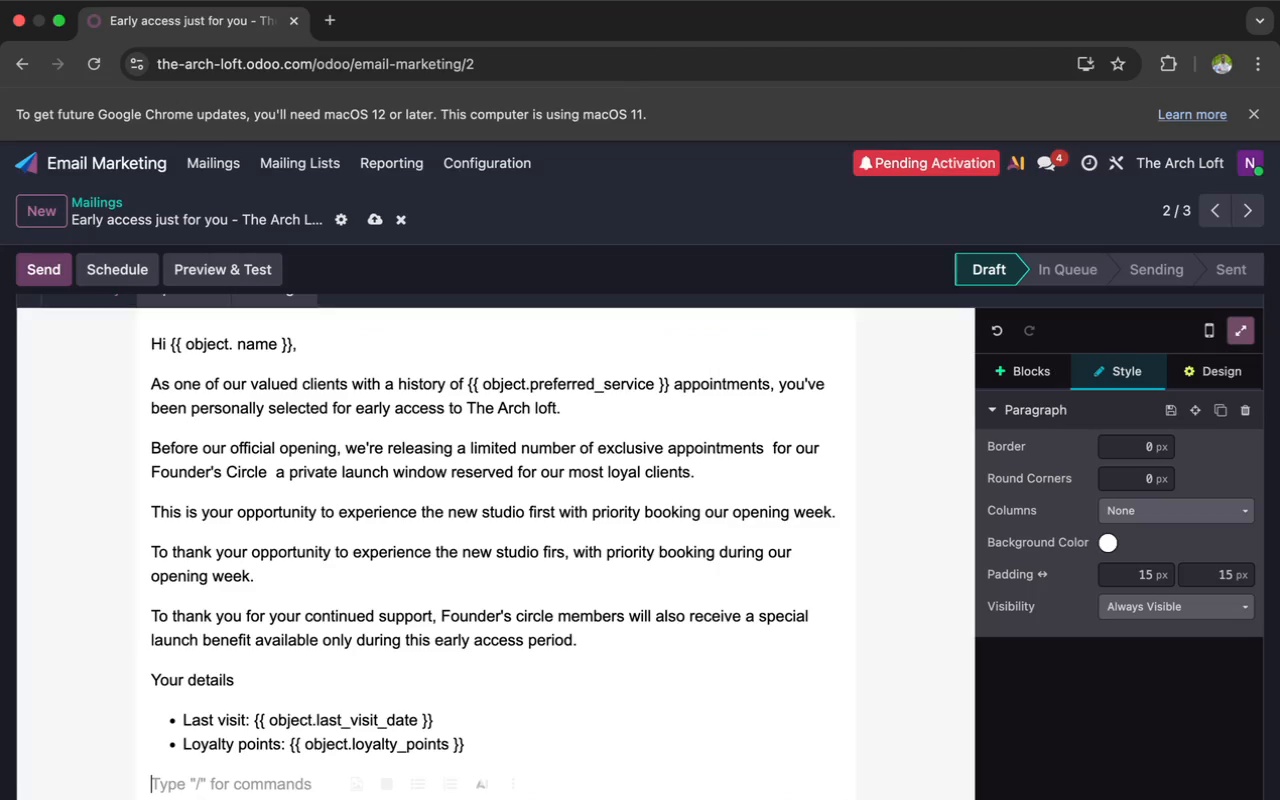 
type(w)
key(Backspace)
type(We look forward to welcoming you into The Arch Loft)
 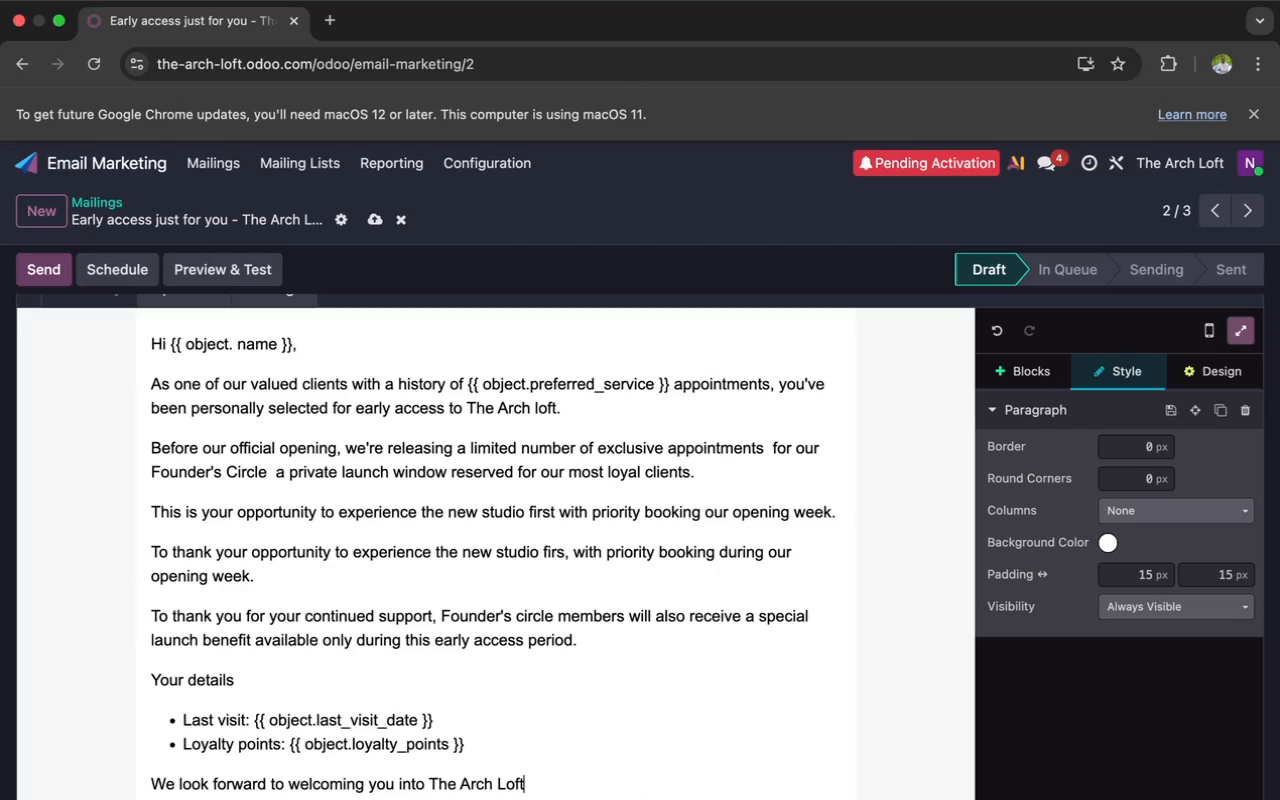 
scroll: coordinate [217, 768], scroll_direction: down, amount: 6.0
 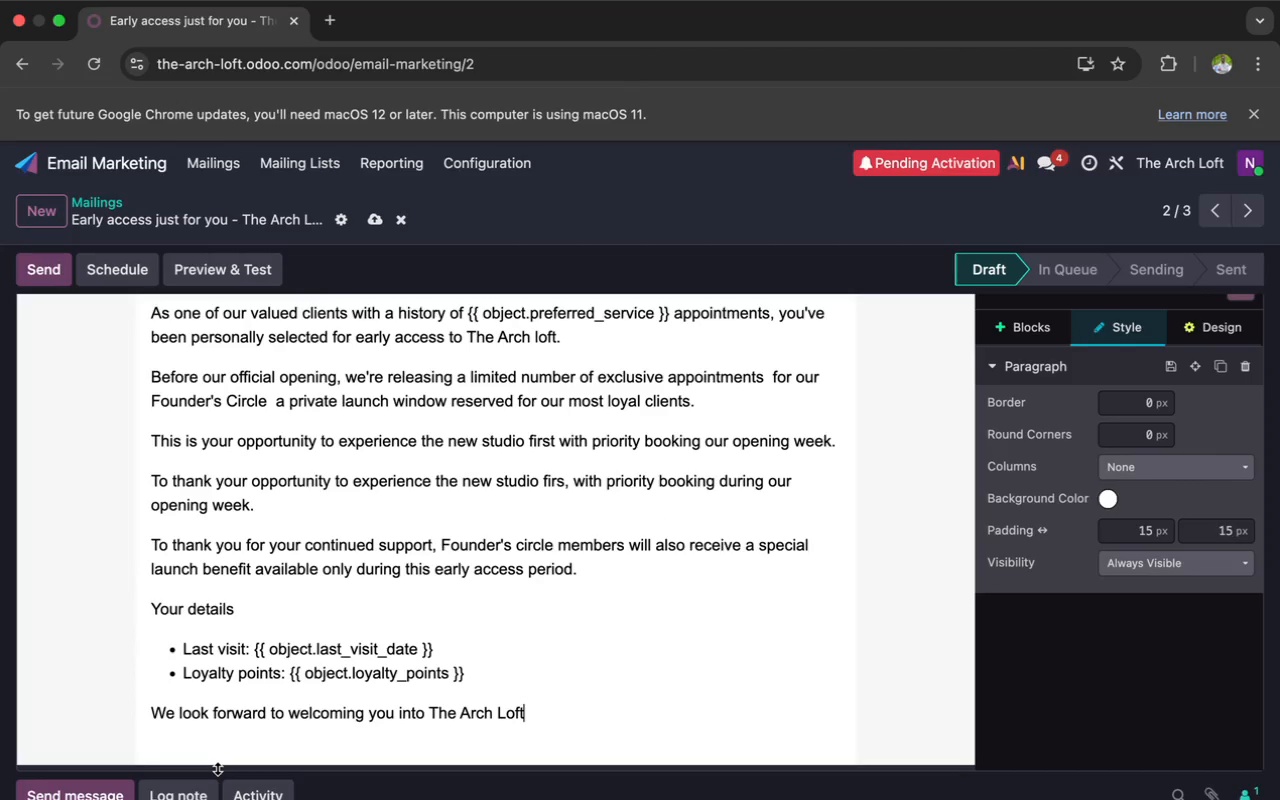 
key(Enter)
 